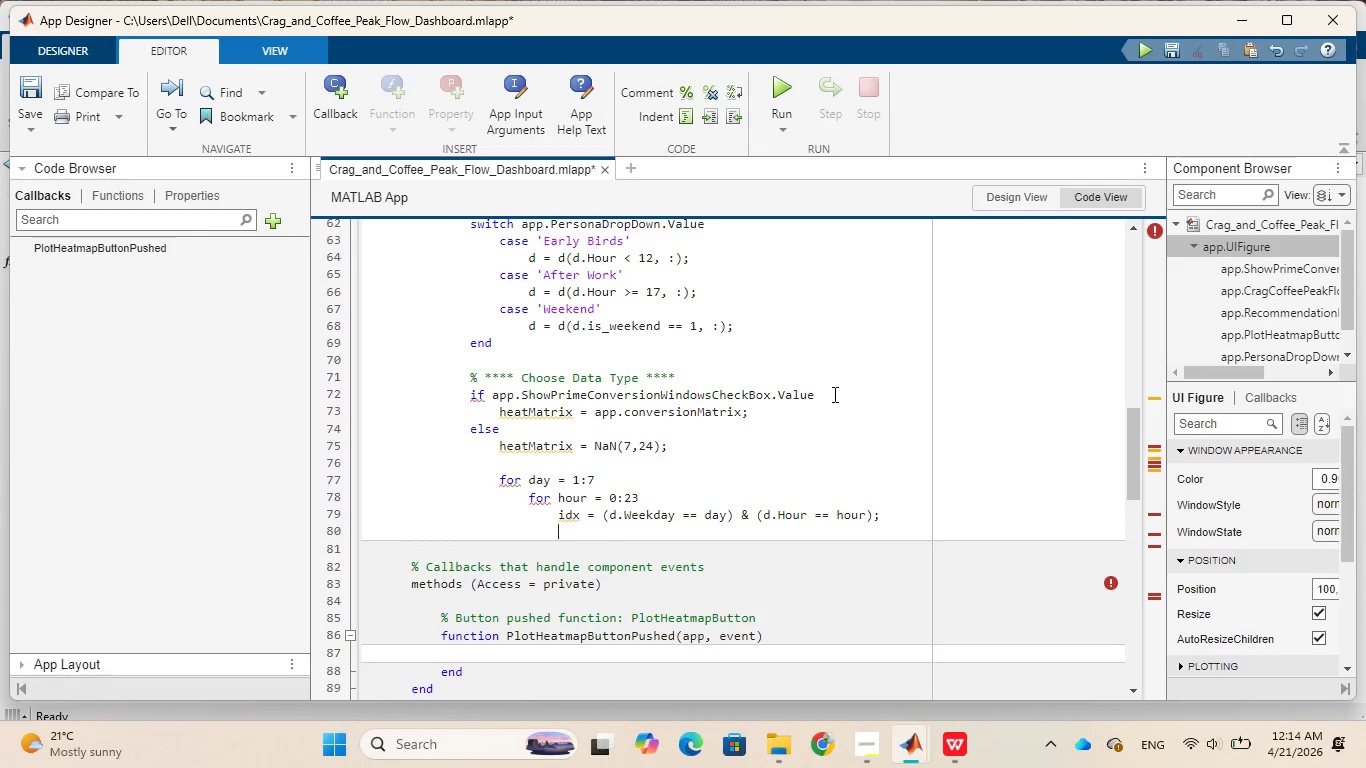 
wait(5.3)
 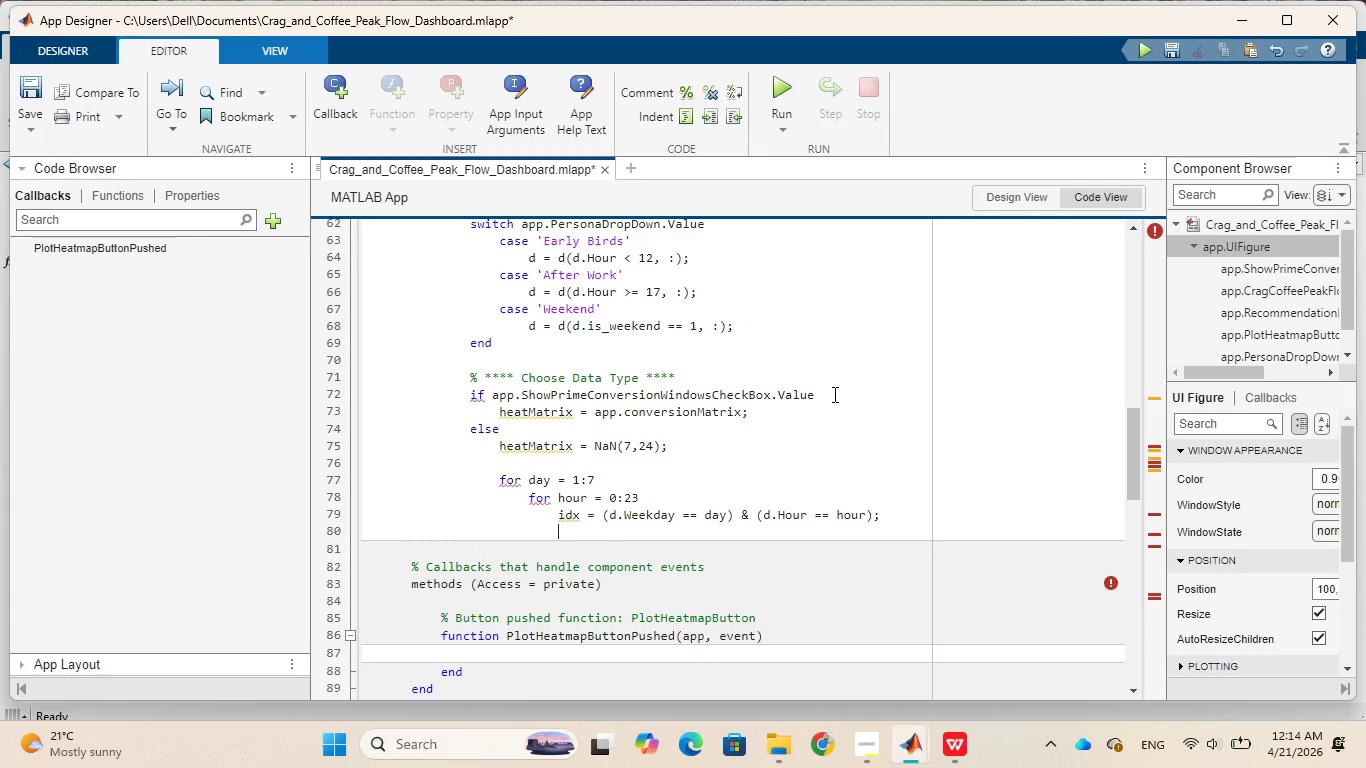 
type(if any(idx)
 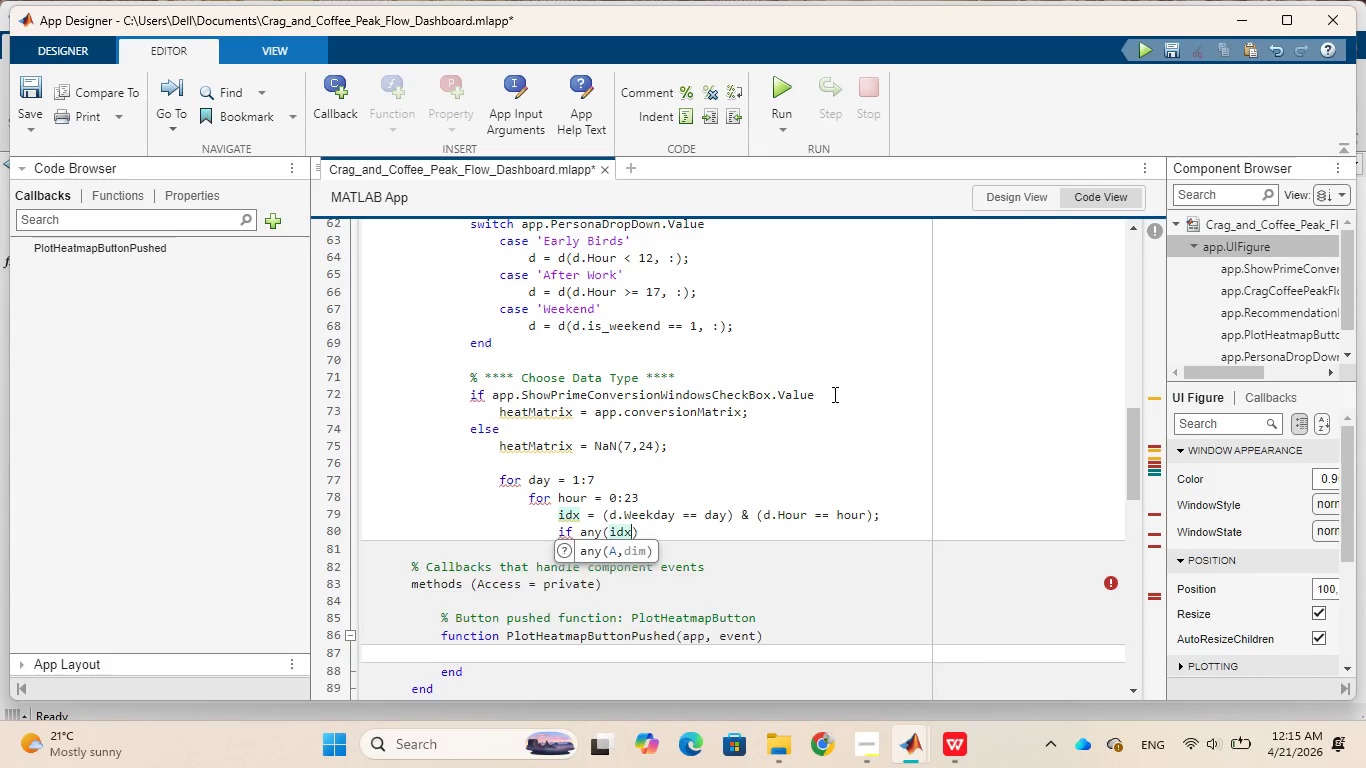 
key(ArrowRight)
 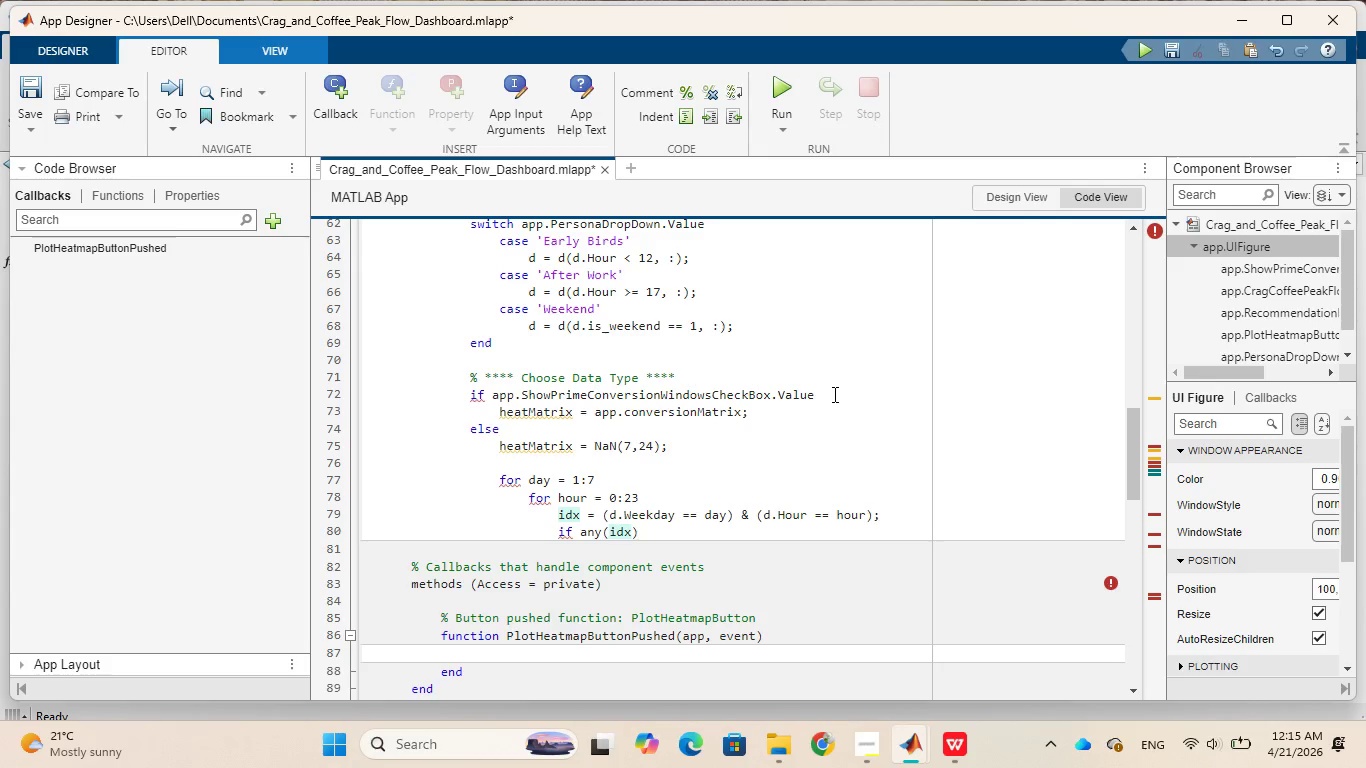 
key(Enter)
 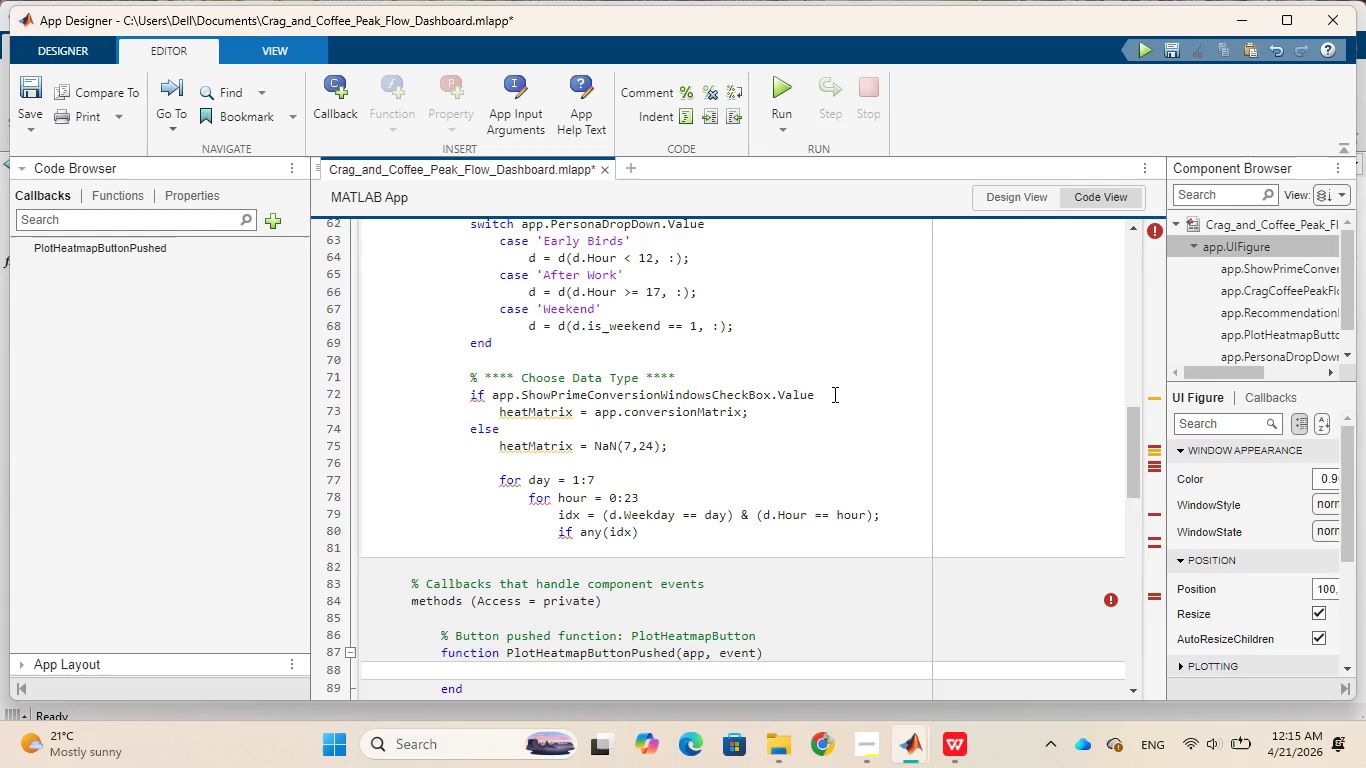 
type(heat)
 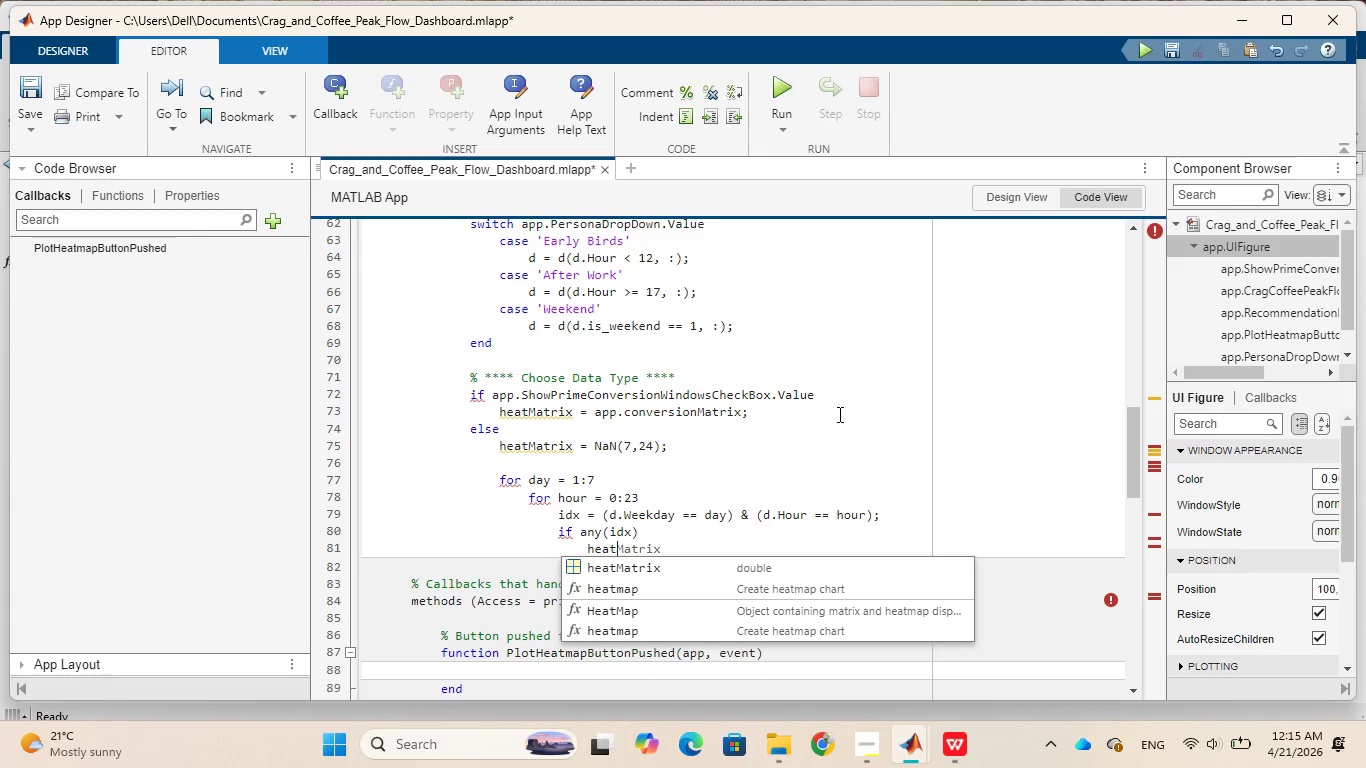 
wait(6.89)
 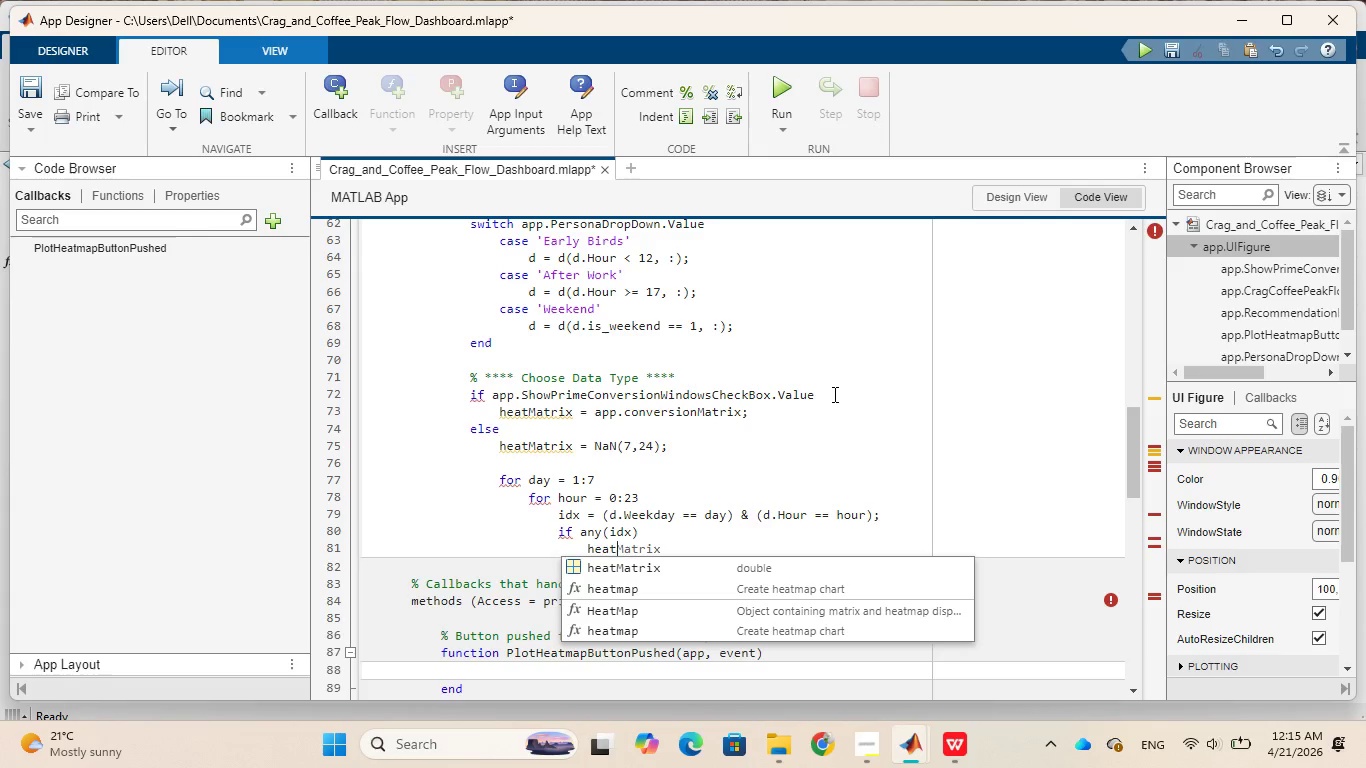 
left_click([658, 573])
 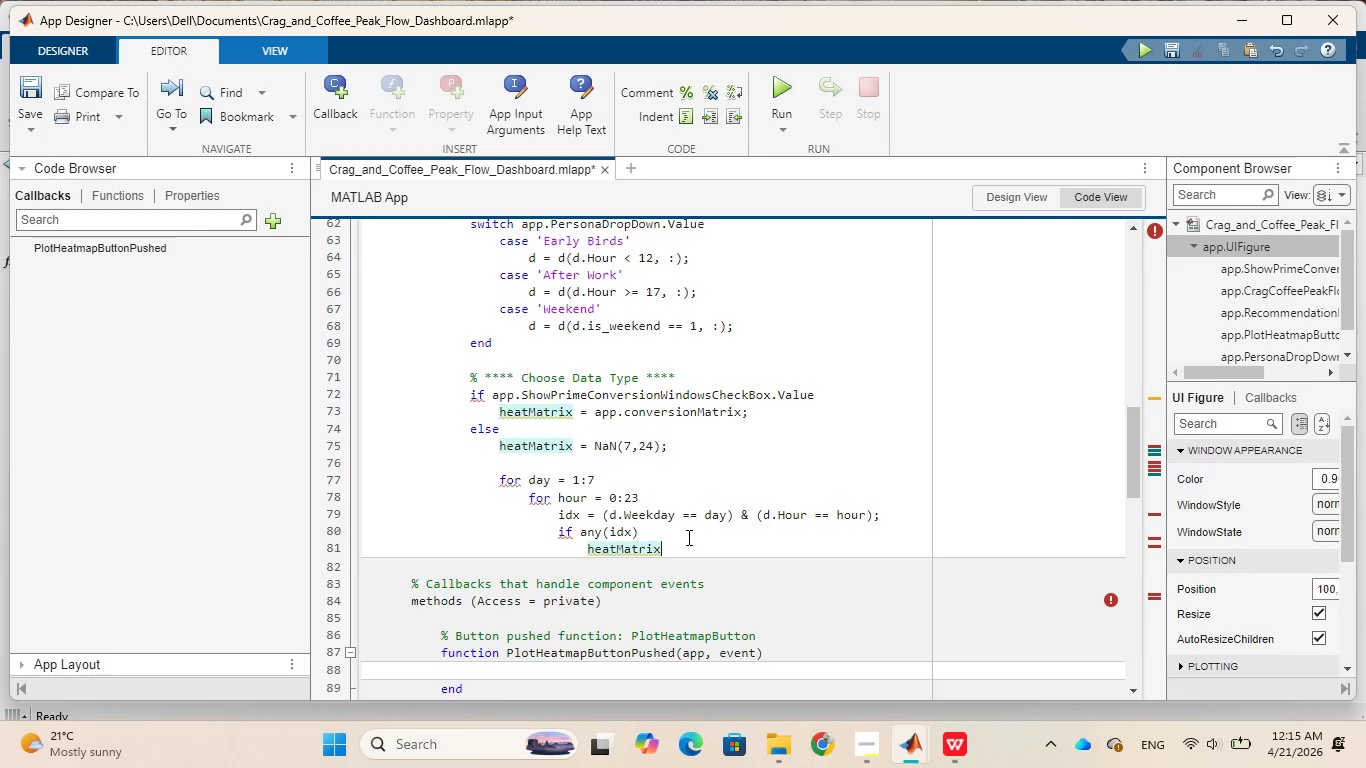 
wait(5.2)
 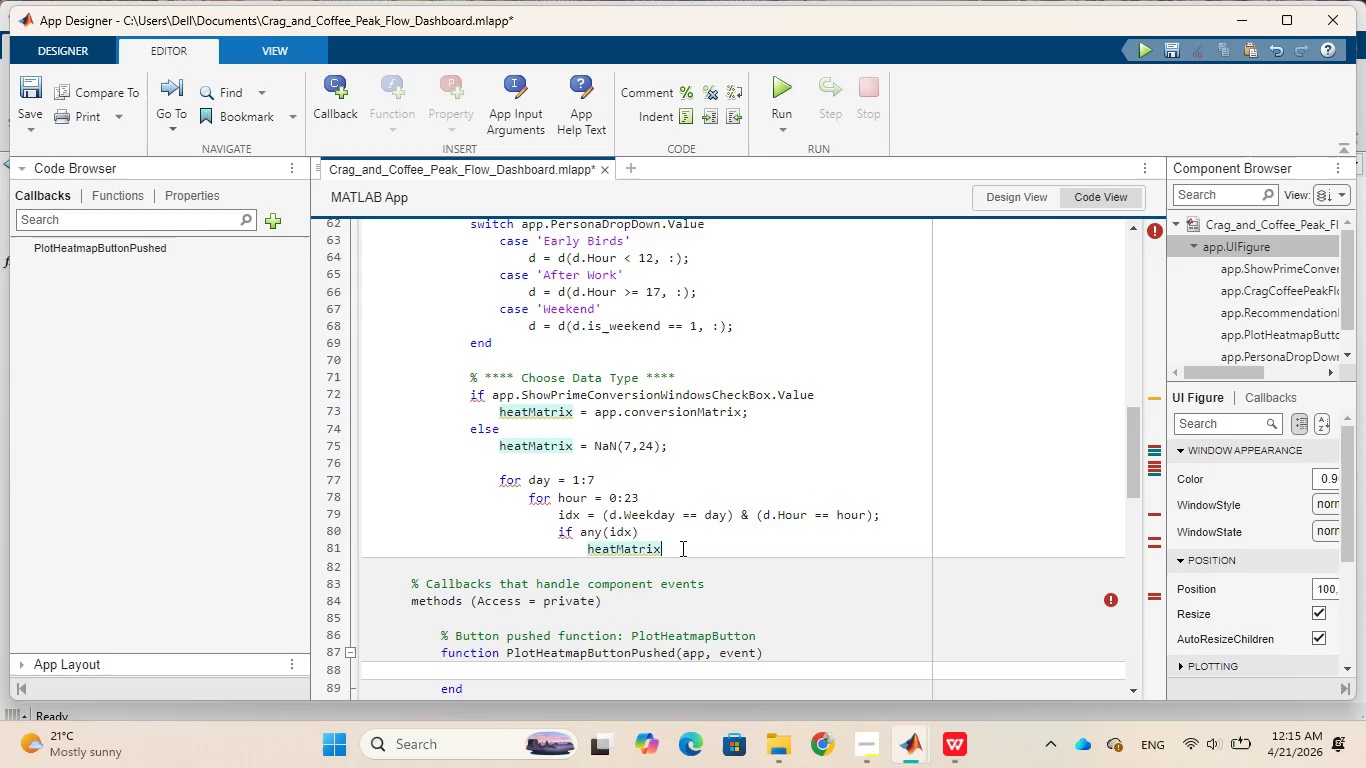 
type((day, hour+1)
 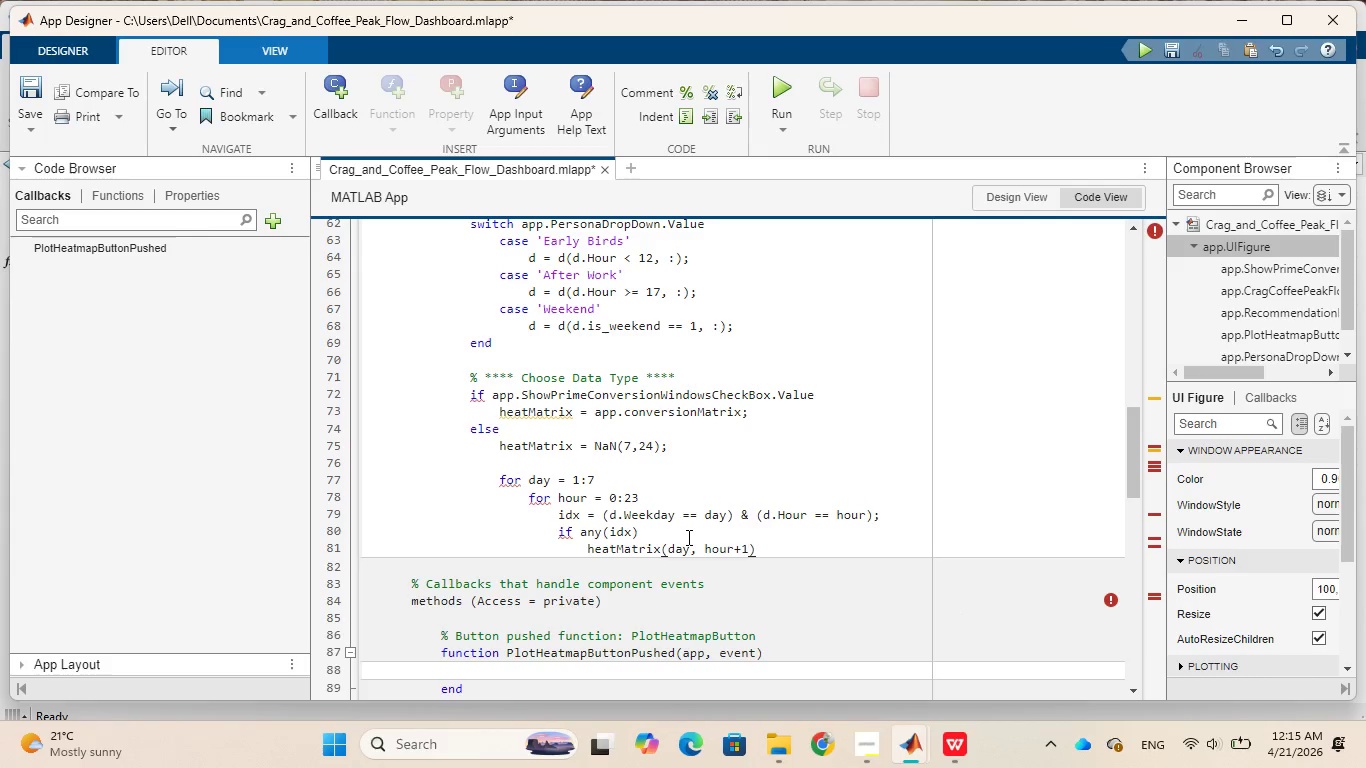 
key(ArrowRight)
 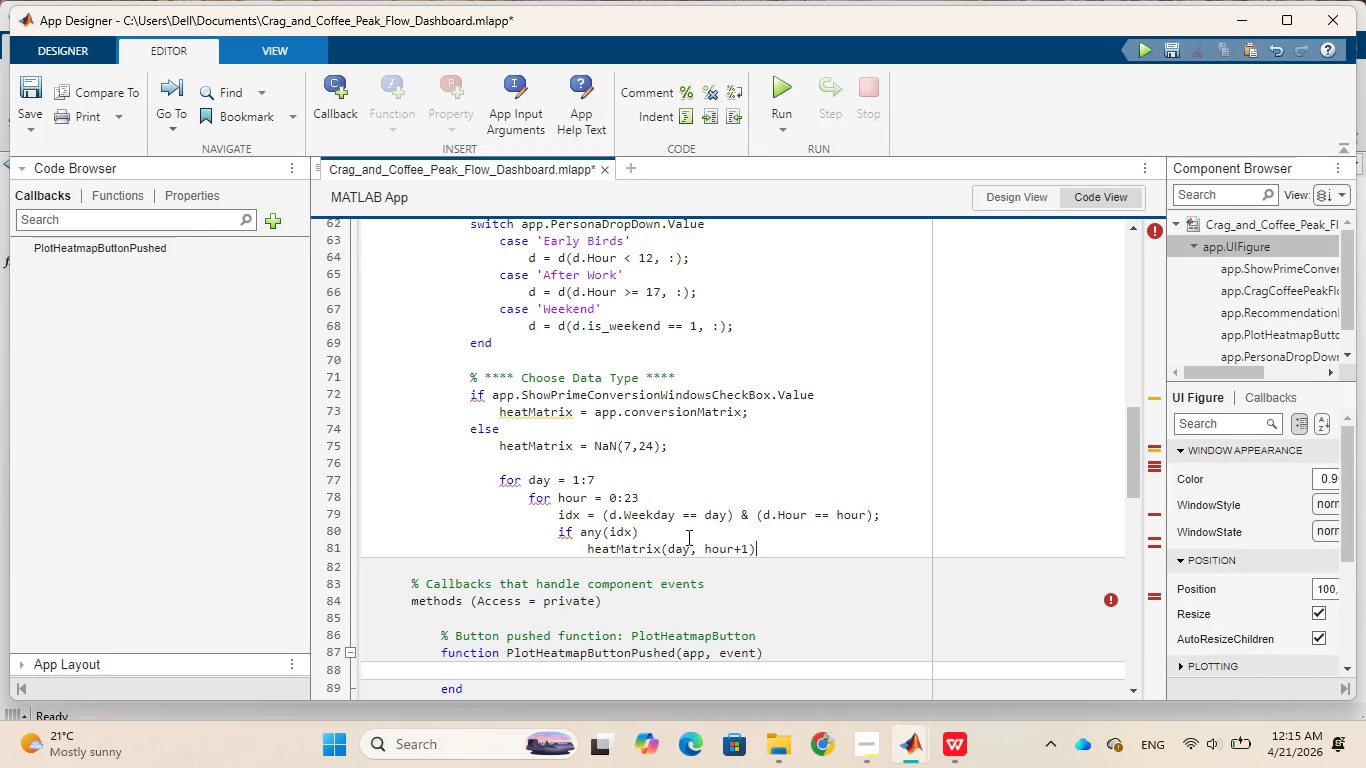 
type( = mean(d.number_people)
 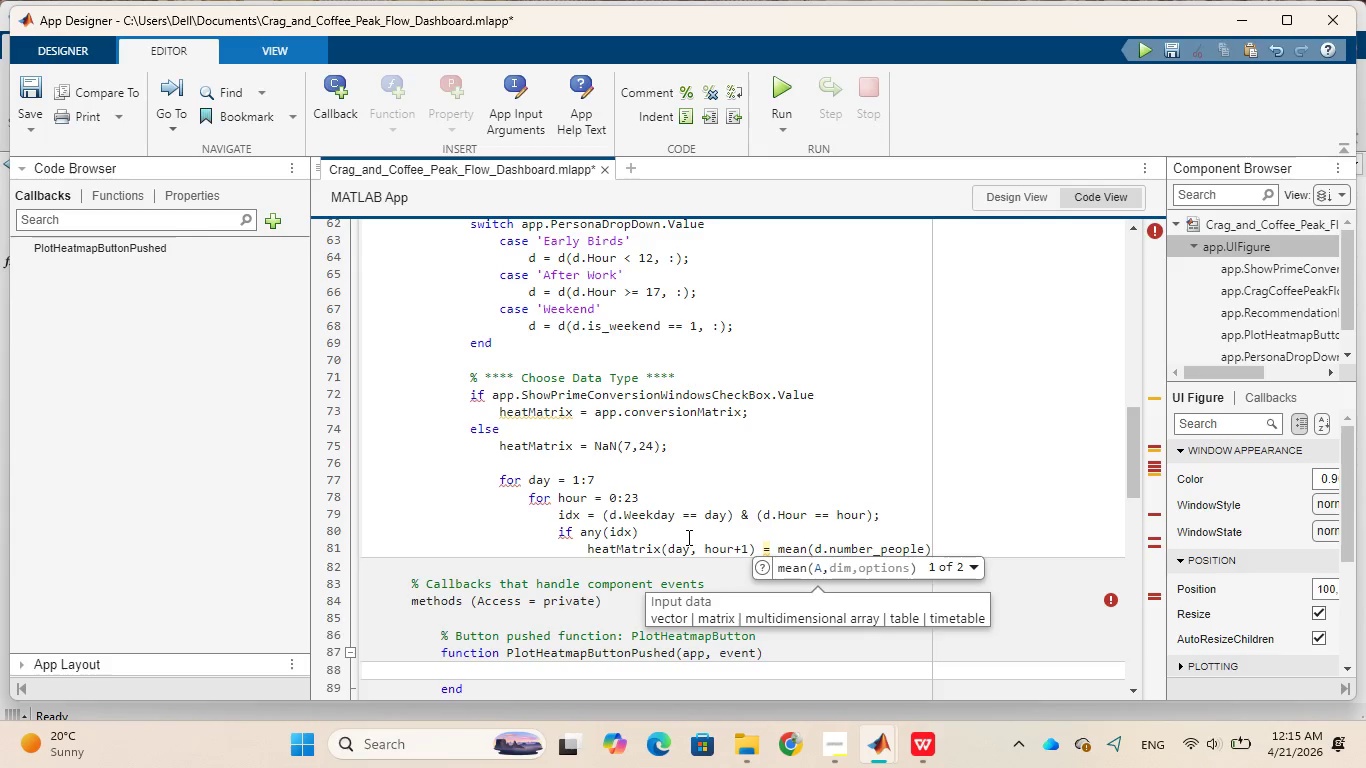 
wait(7.67)
 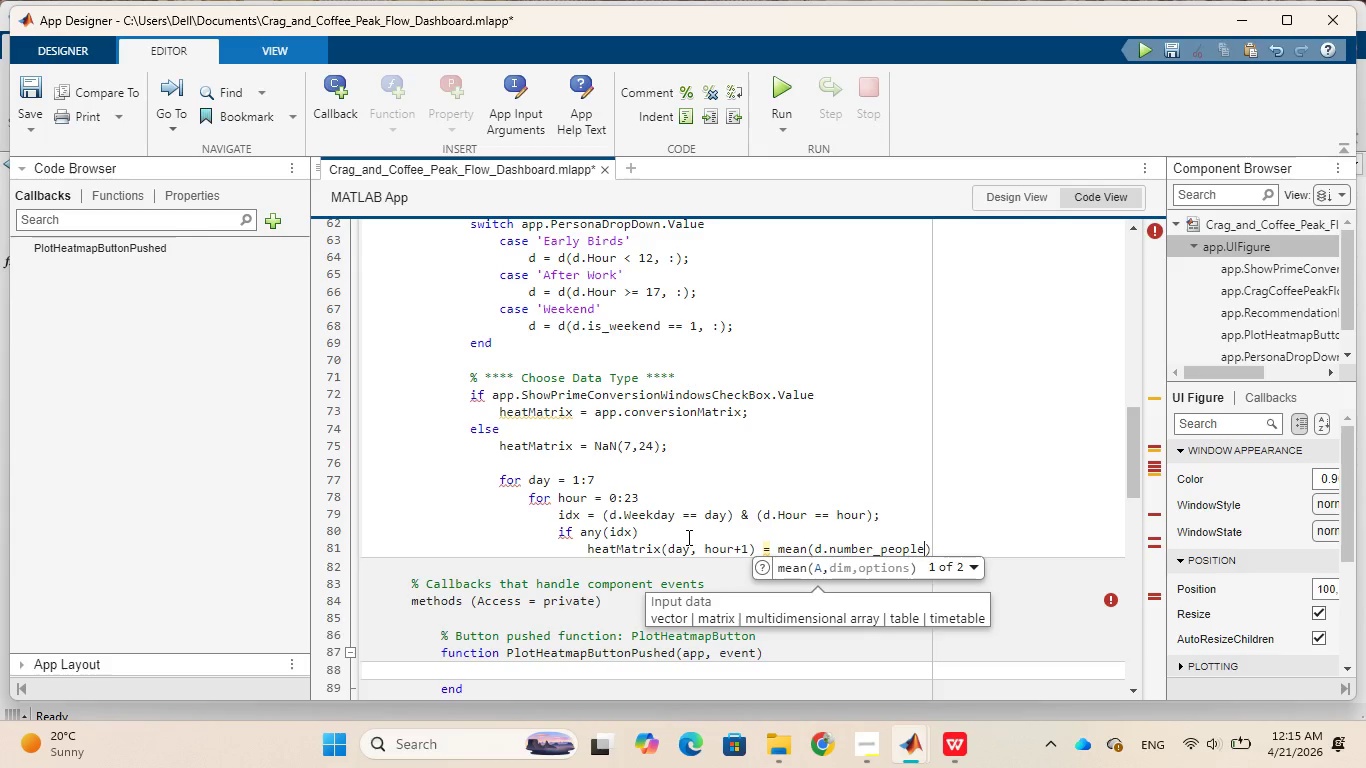 
type((idx)
 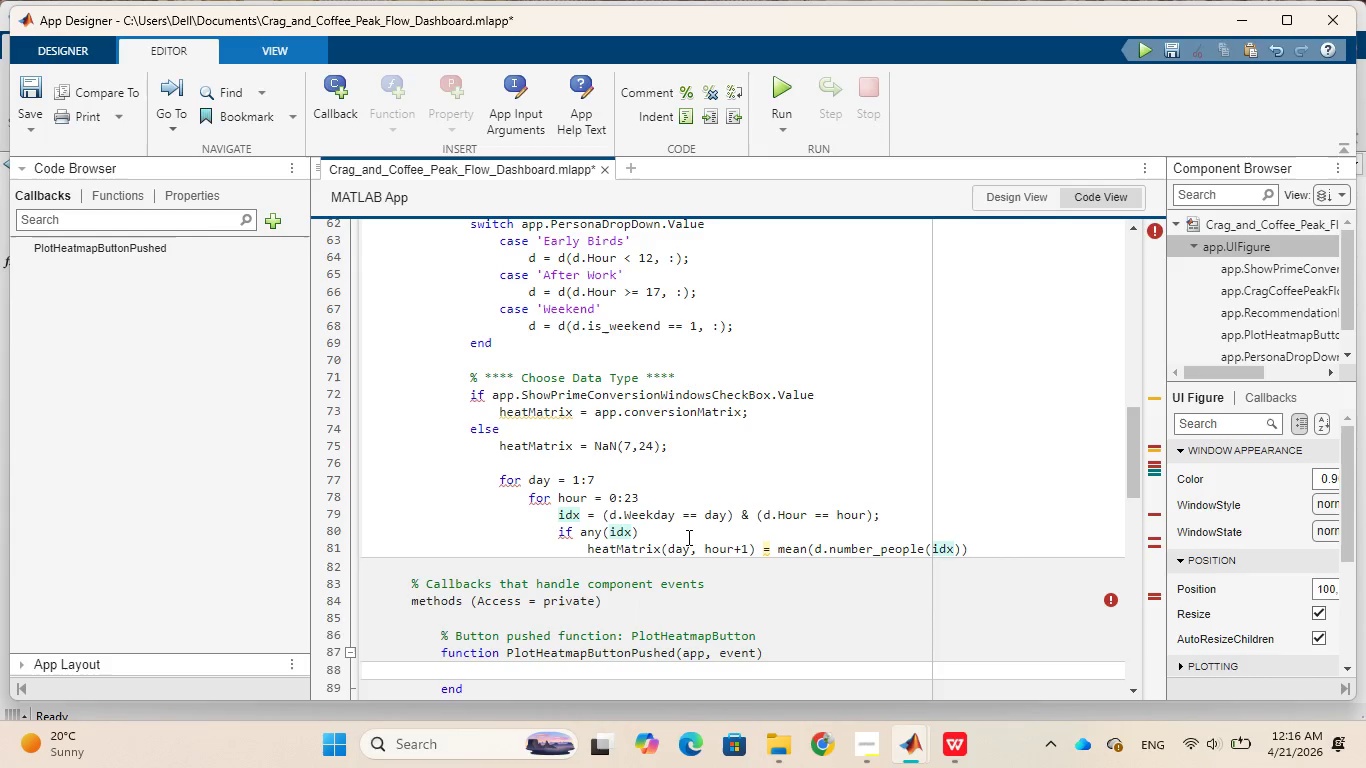 
key(ArrowRight)
 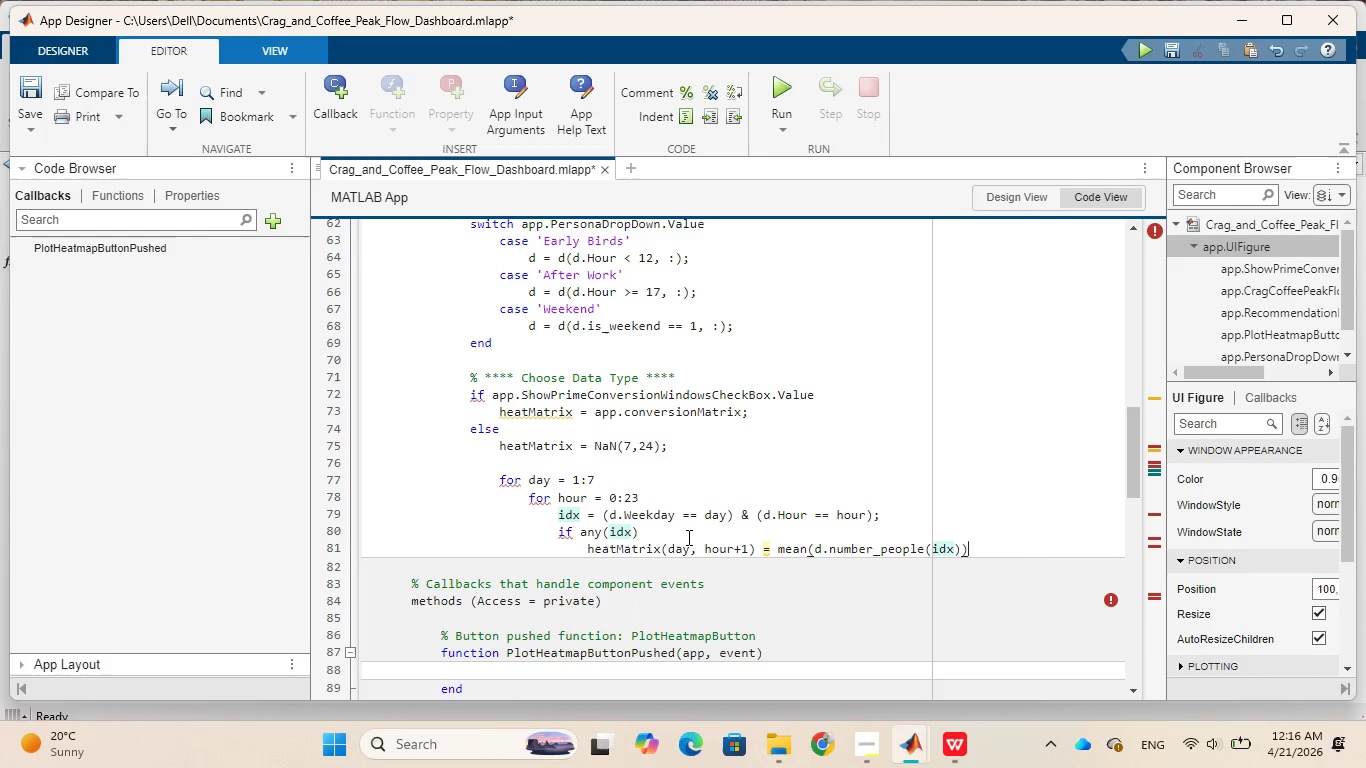 
key(ArrowRight)
 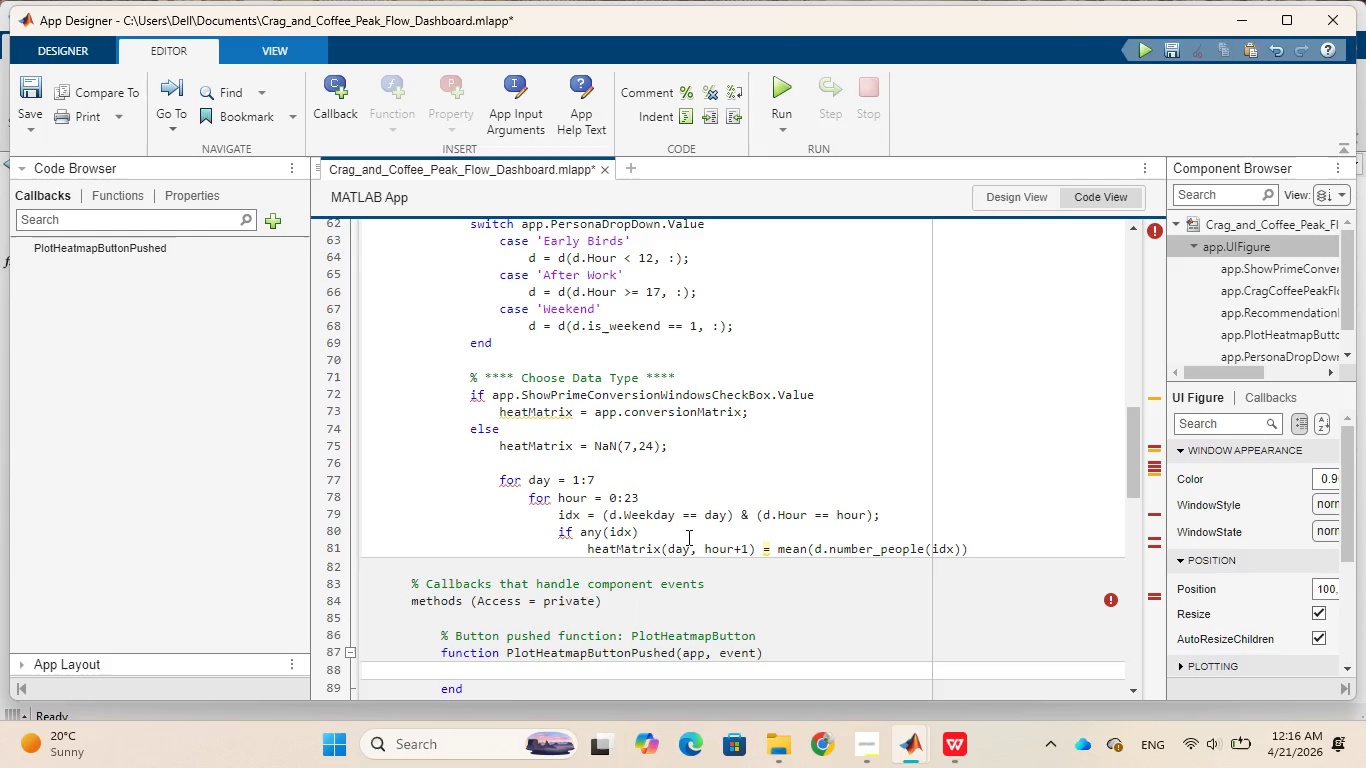 
key(Semicolon)
 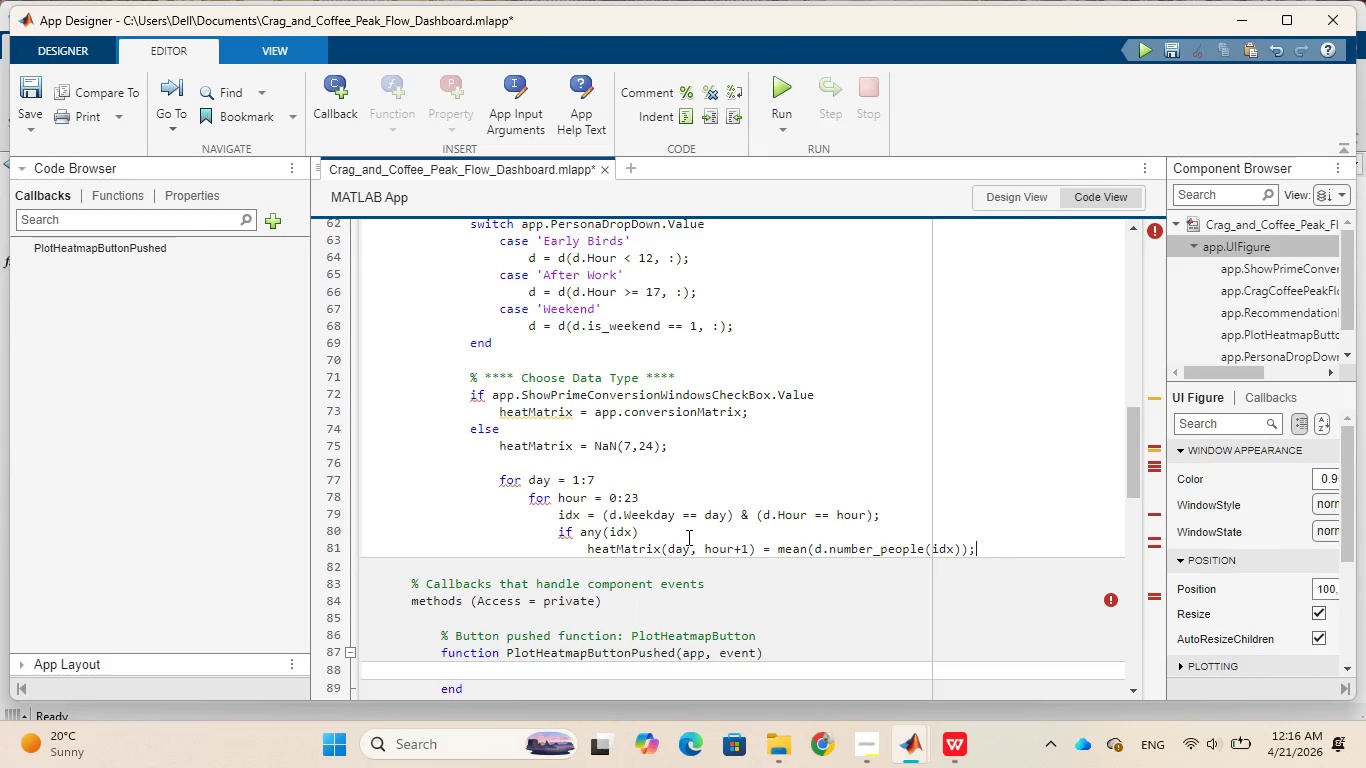 
key(Enter)
 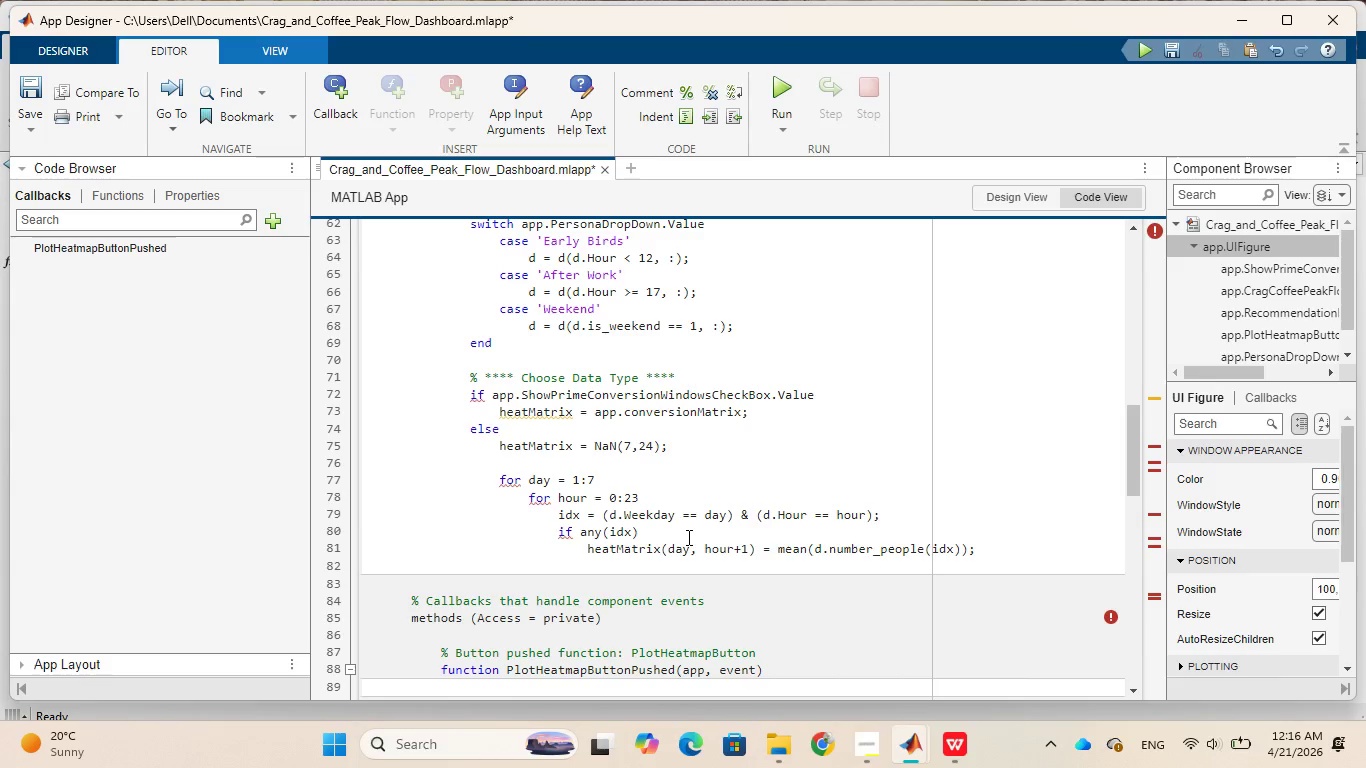 
type(end)
 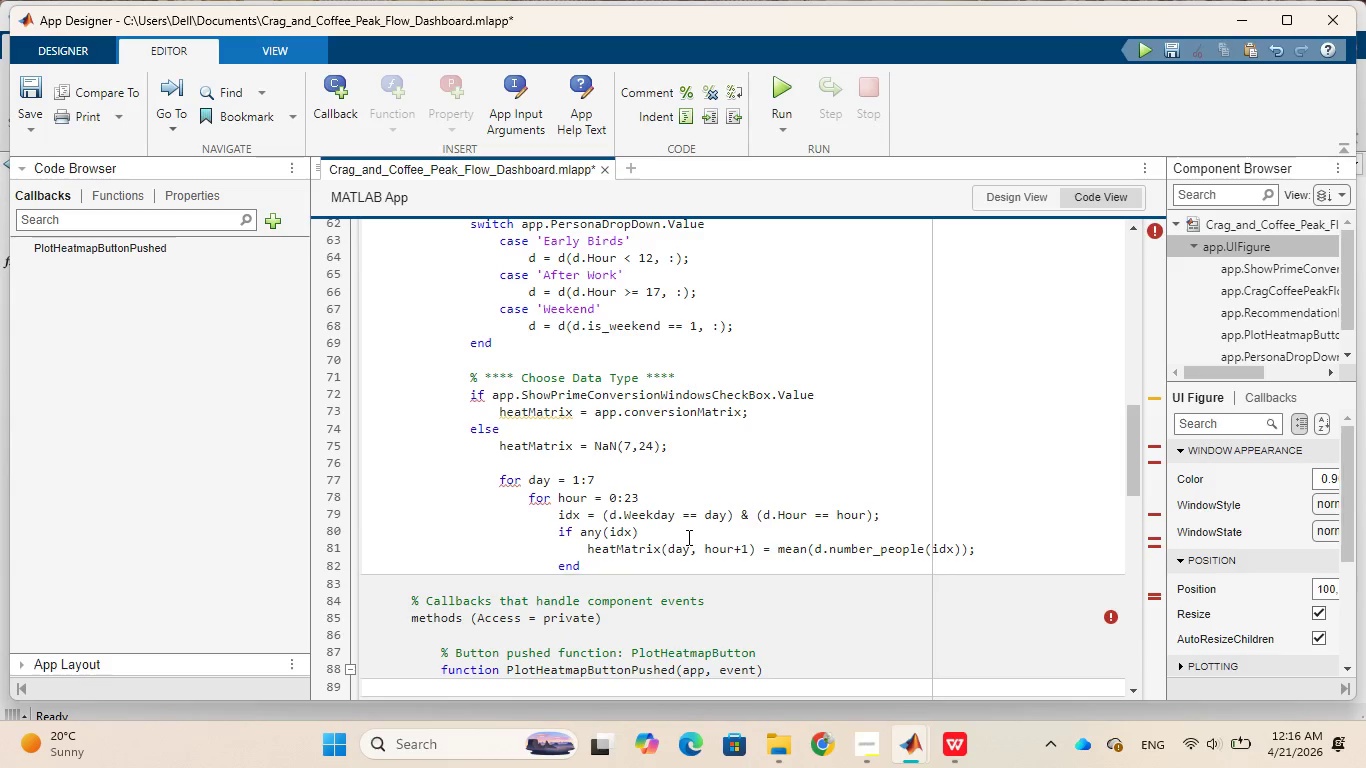 
key(Enter)
 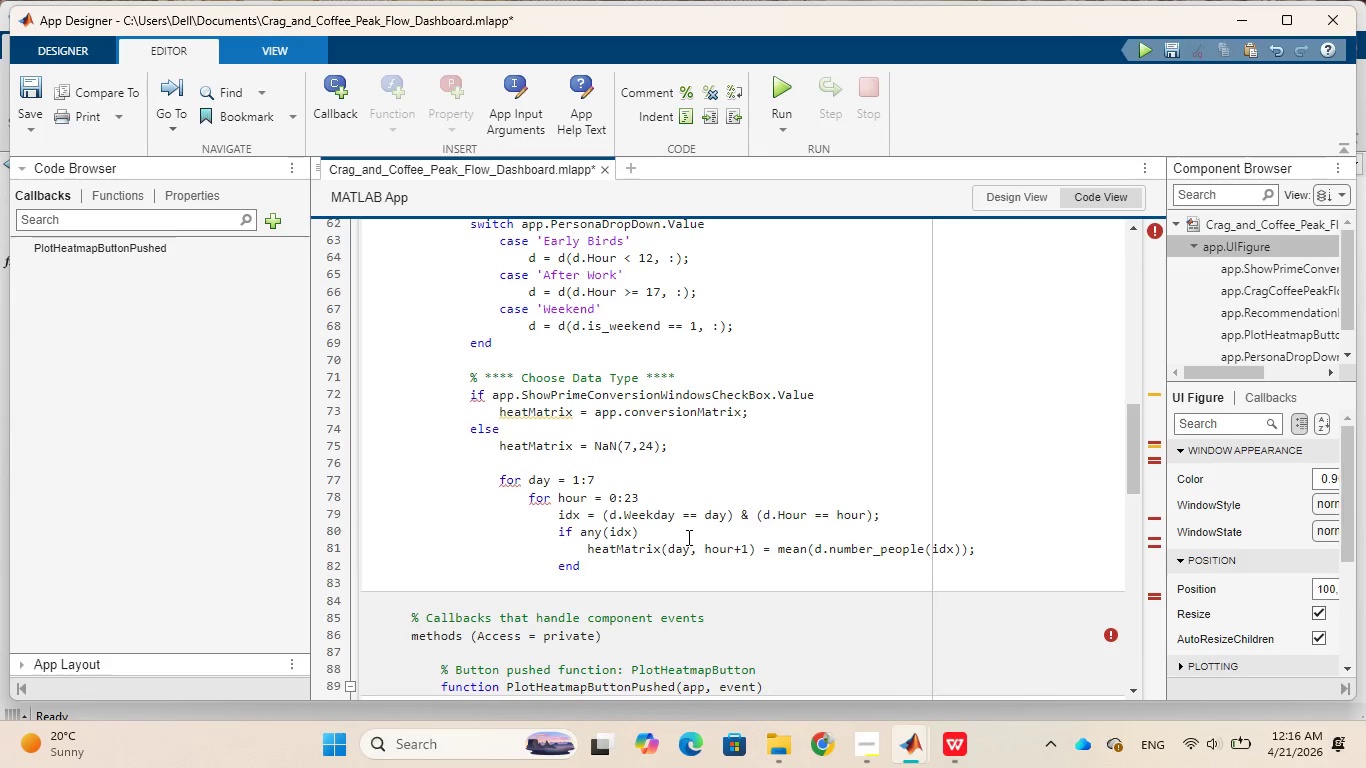 
type(end)
 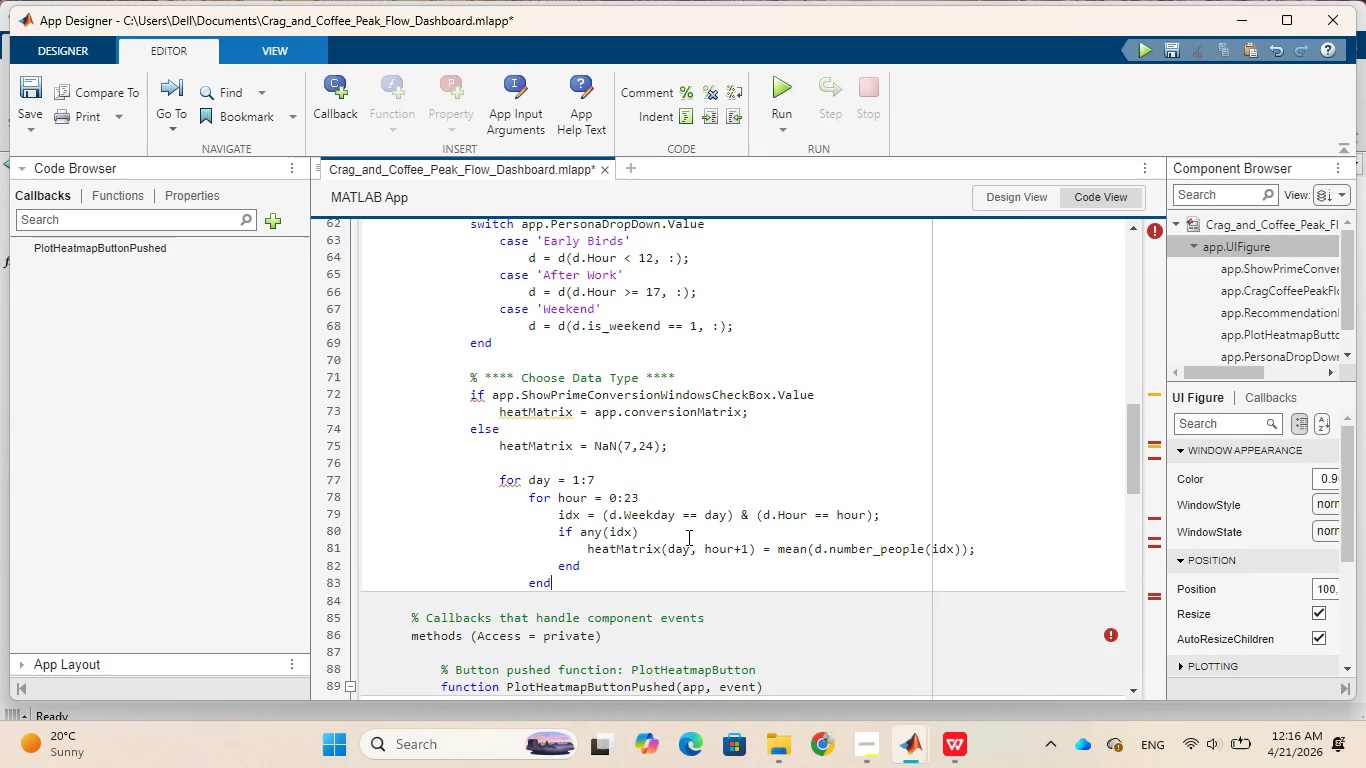 
key(Enter)
 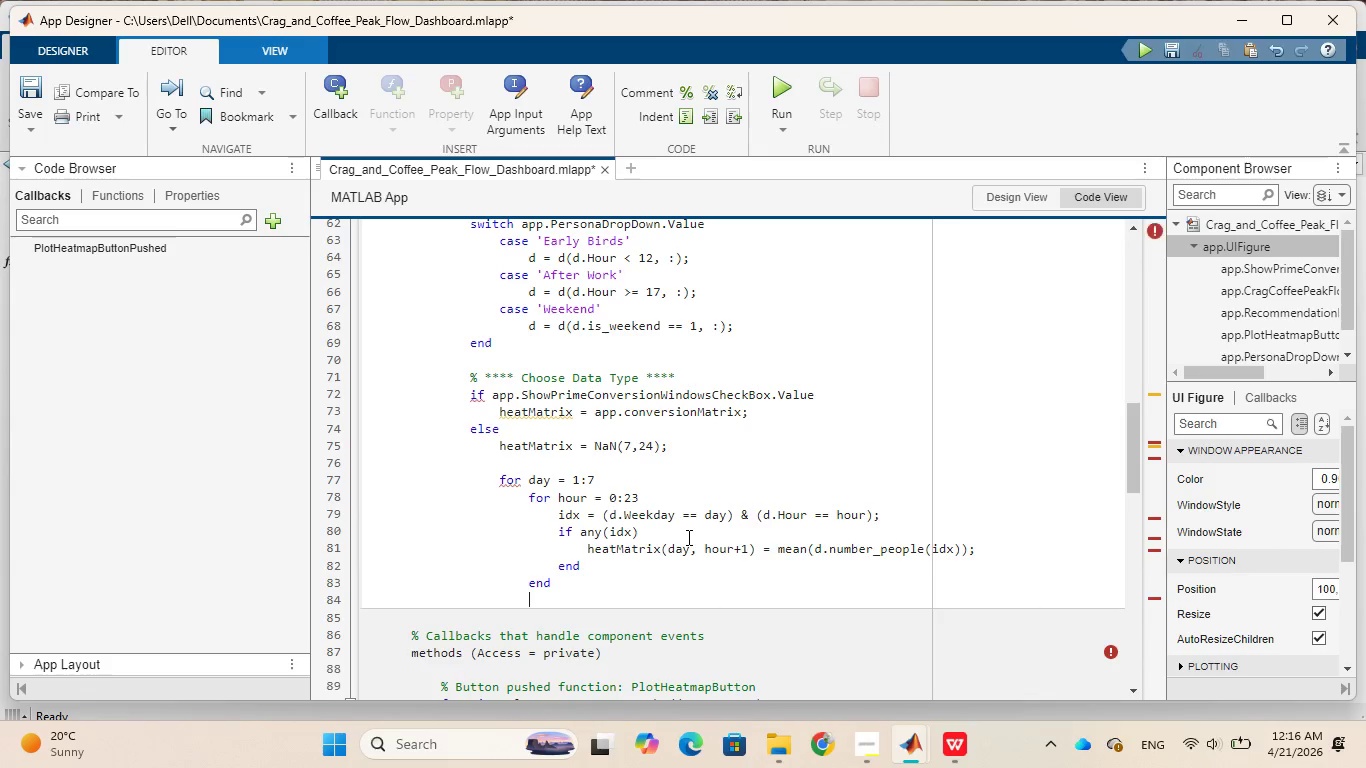 
type(end)
 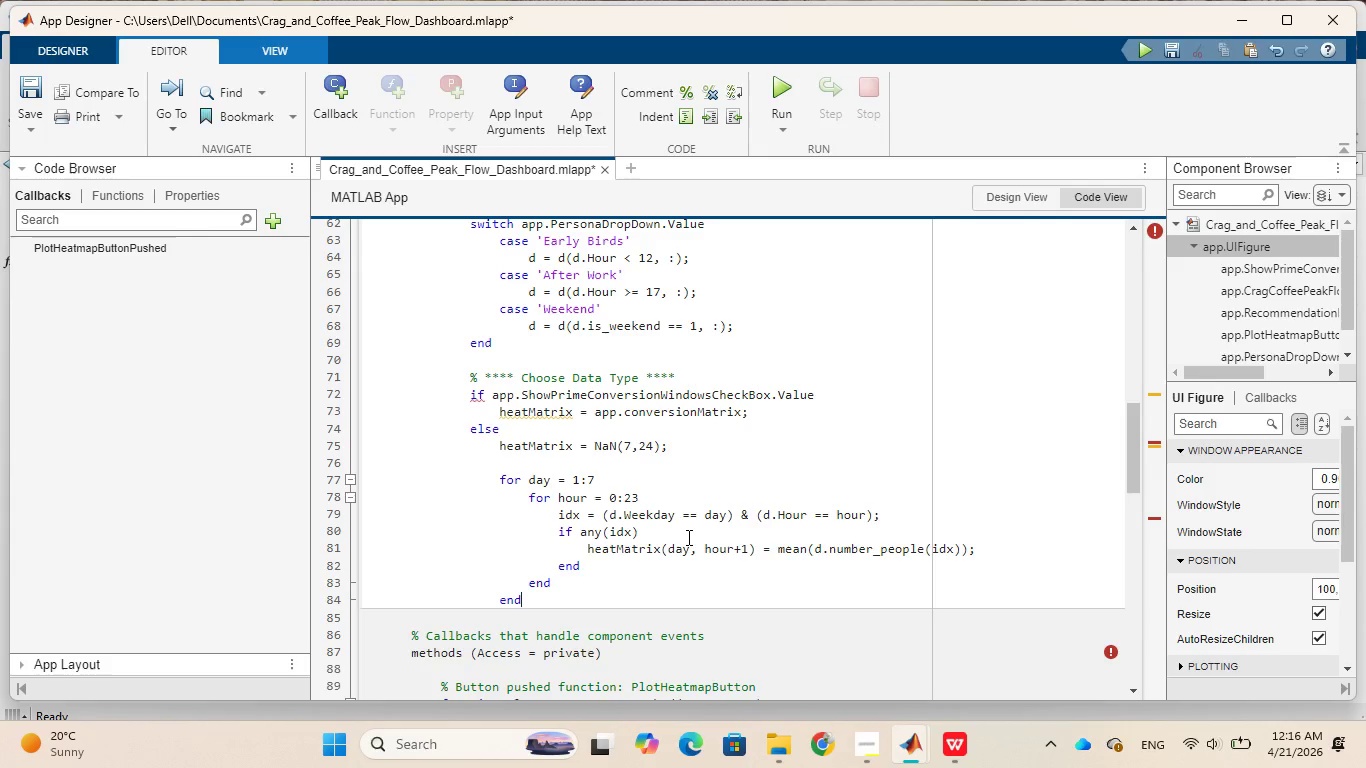 
wait(6.59)
 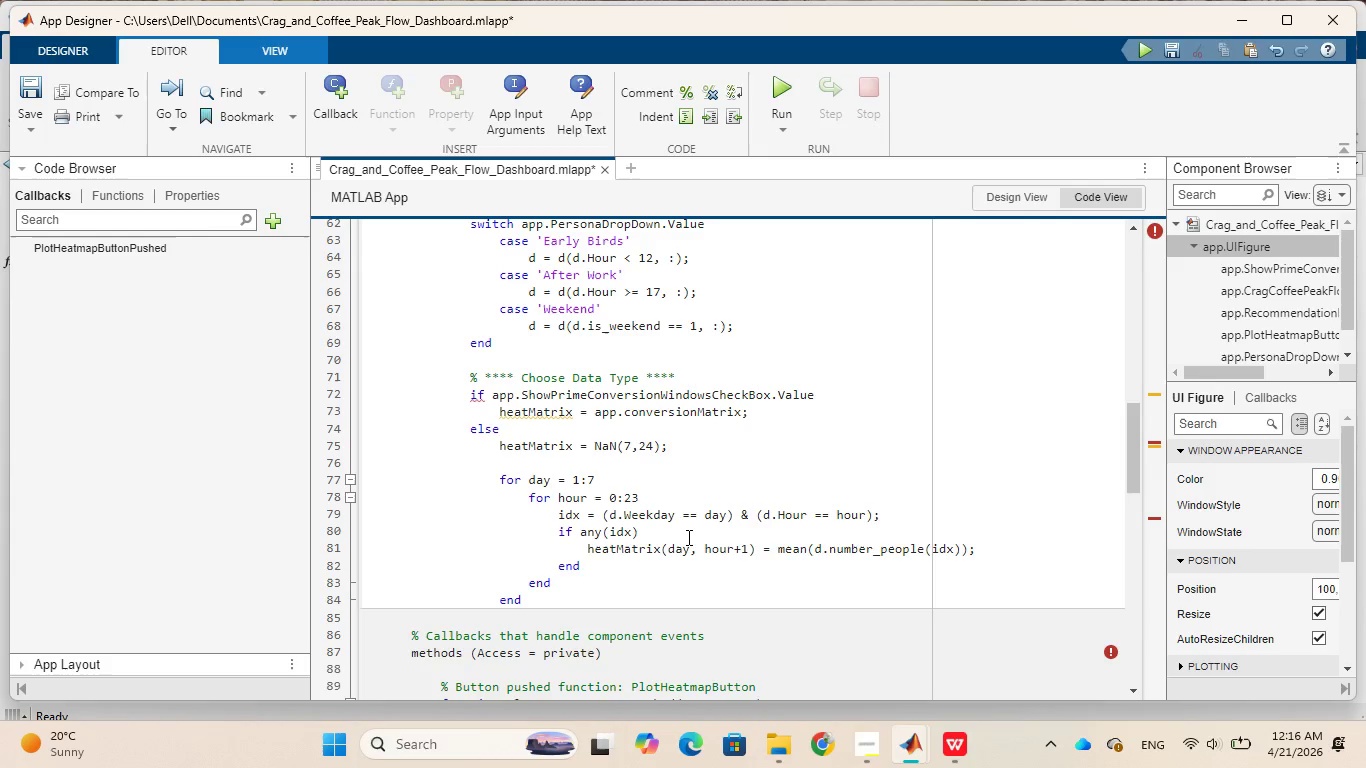 
key(Enter)
 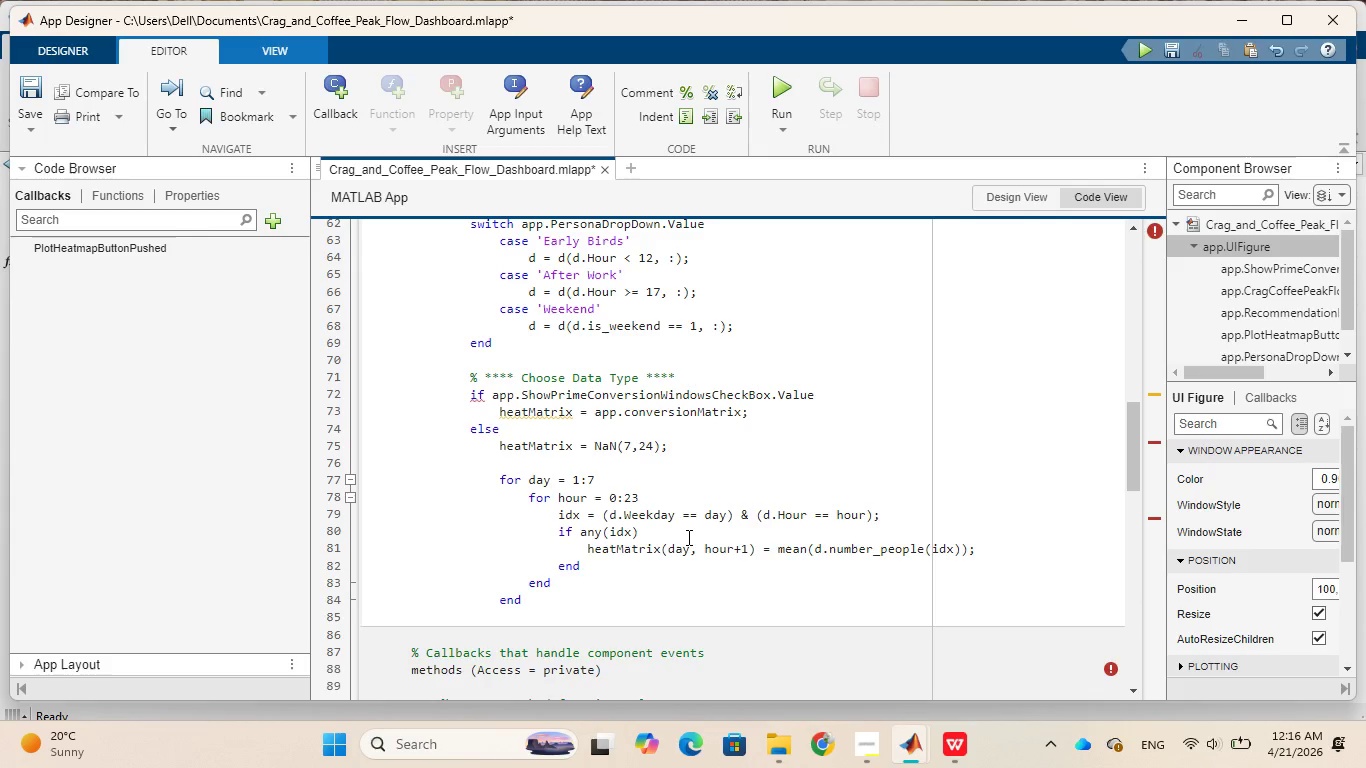 
type(end)
 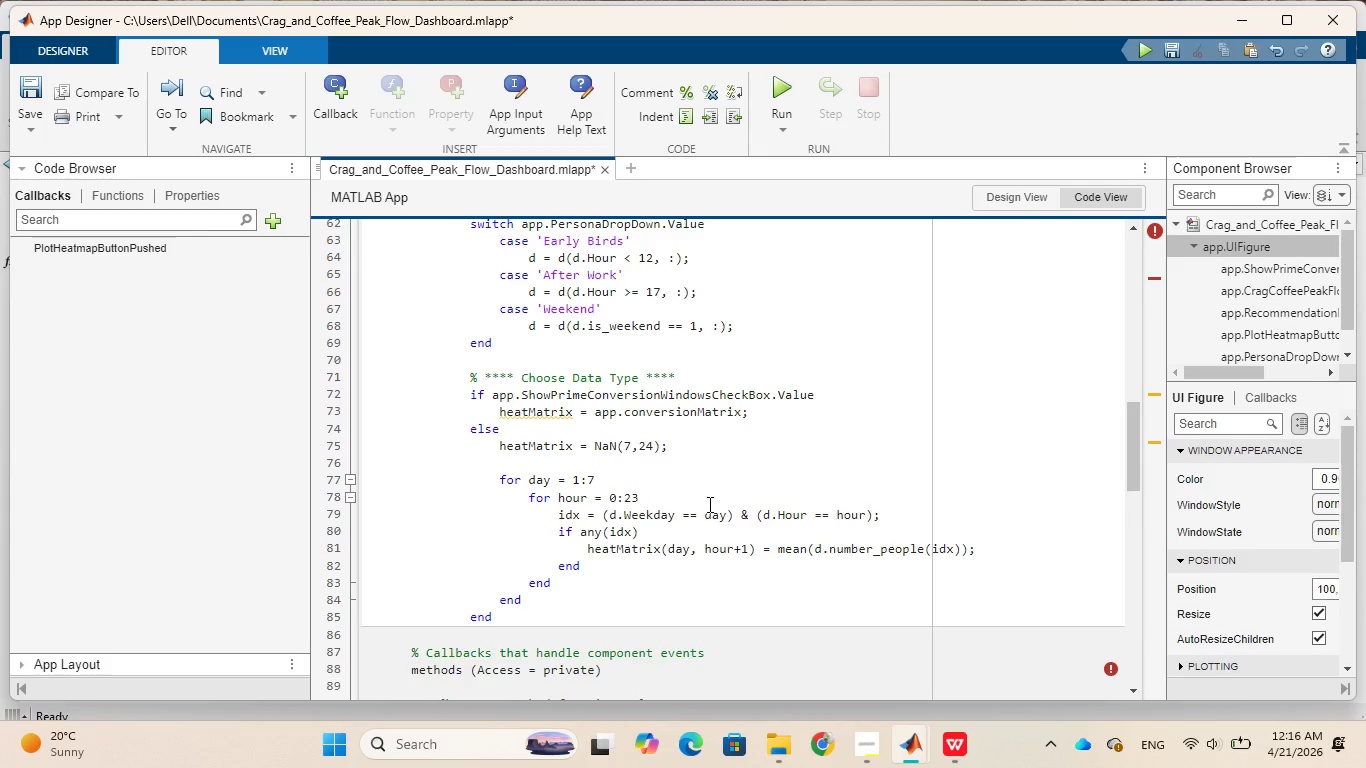 
wait(33.97)
 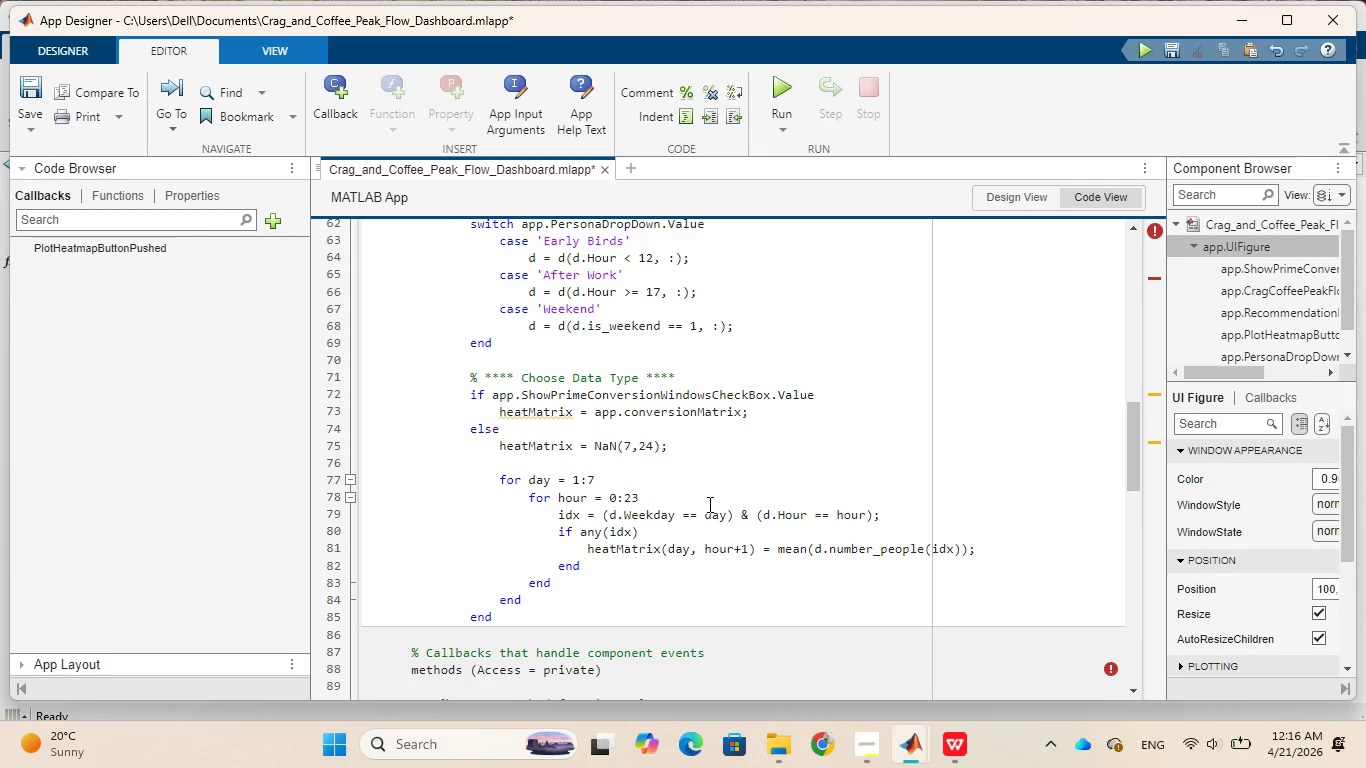 
scroll: coordinate [708, 504], scroll_direction: down, amount: 3.0
 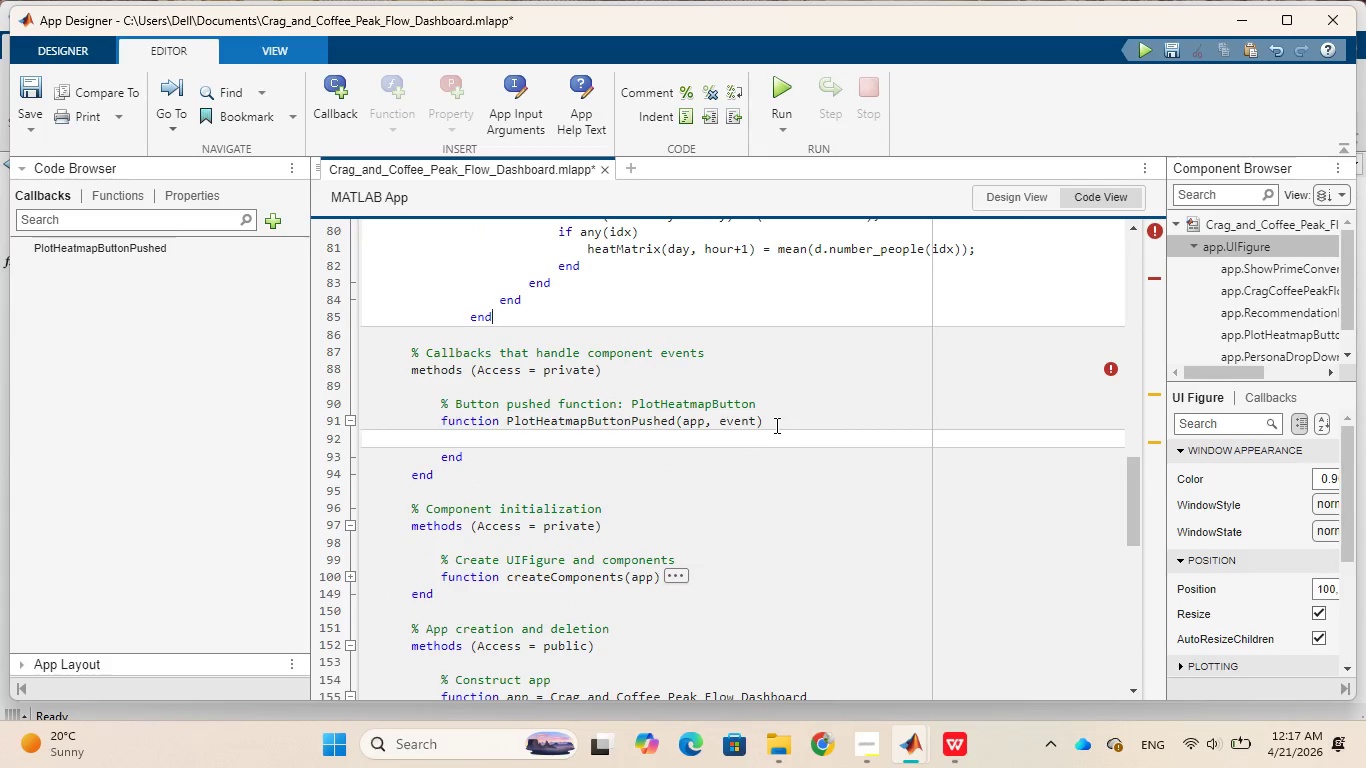 
left_click([775, 425])
 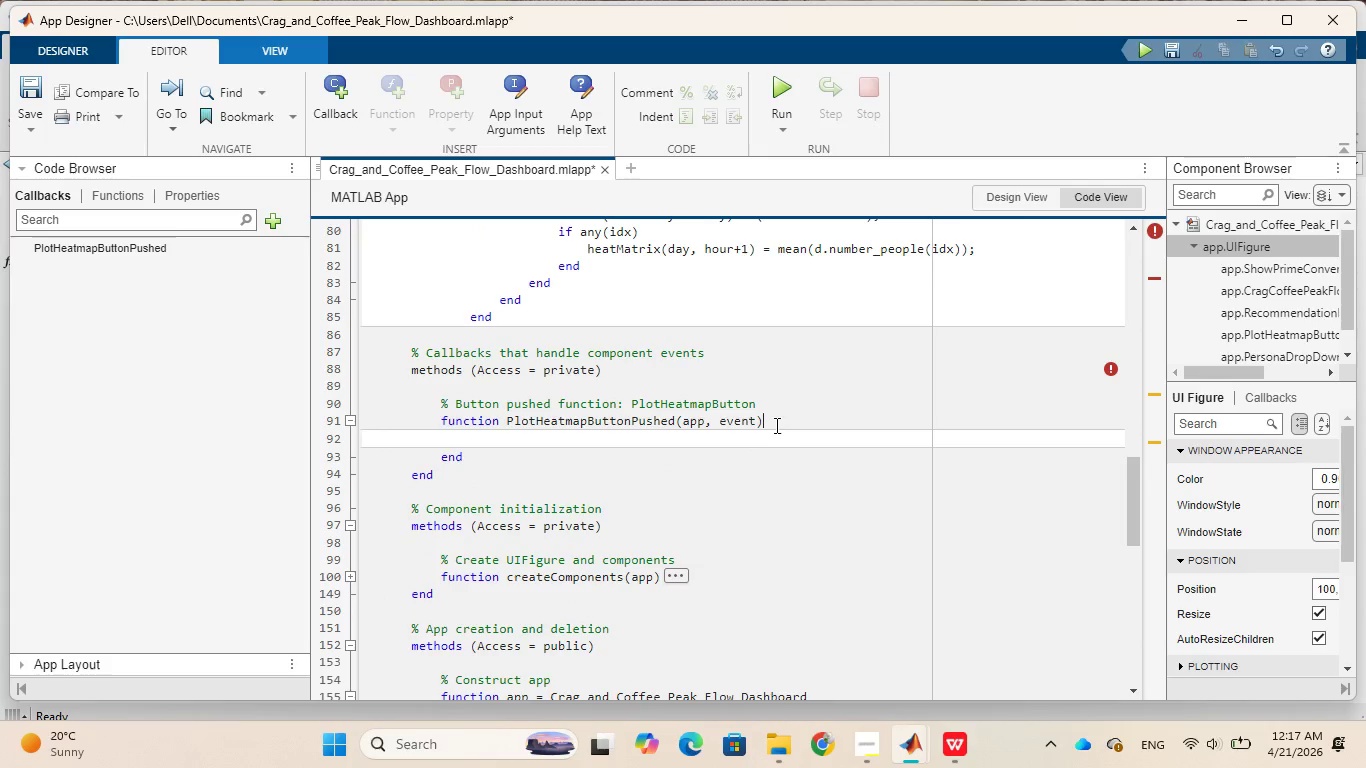 
hold_key(key=Backspace, duration=0.52)
 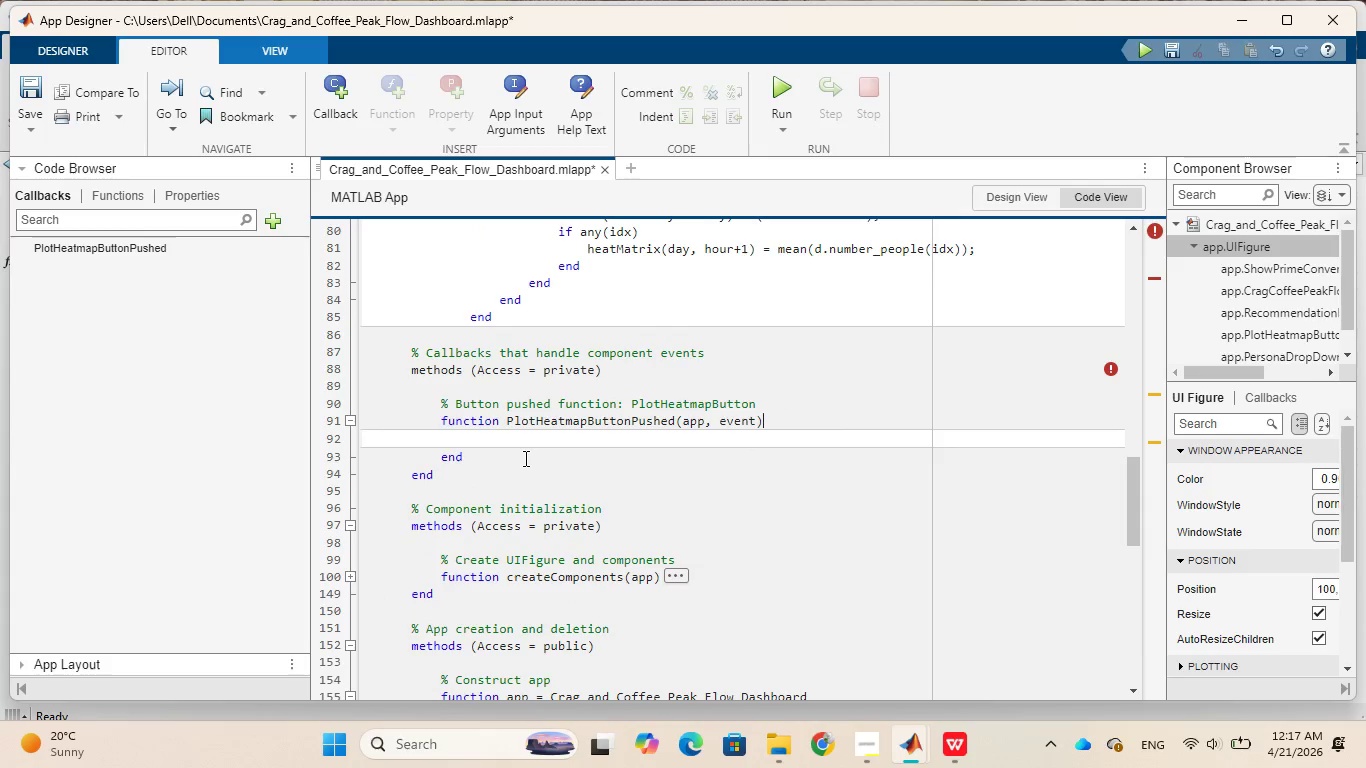 
left_click([500, 461])
 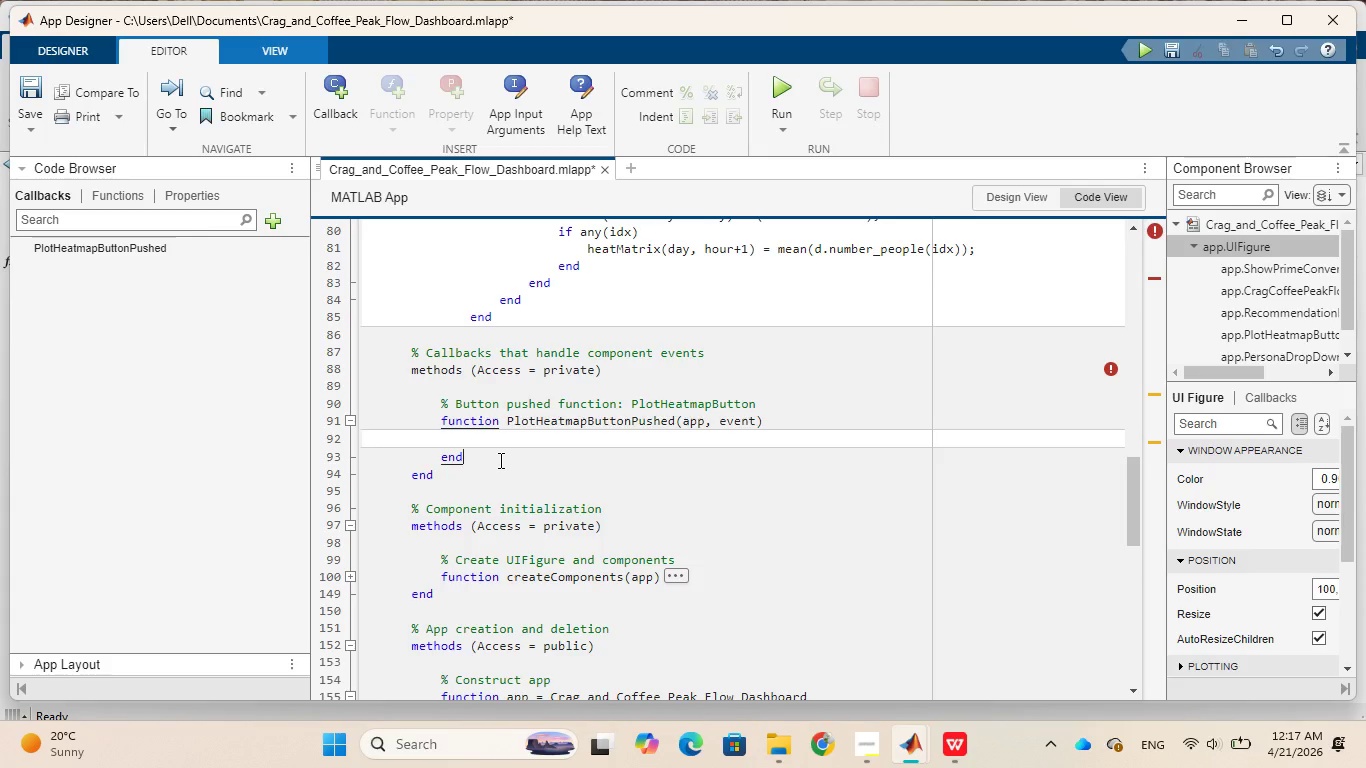 
left_click_drag(start_coordinate=[499, 460], to_coordinate=[445, 428])
 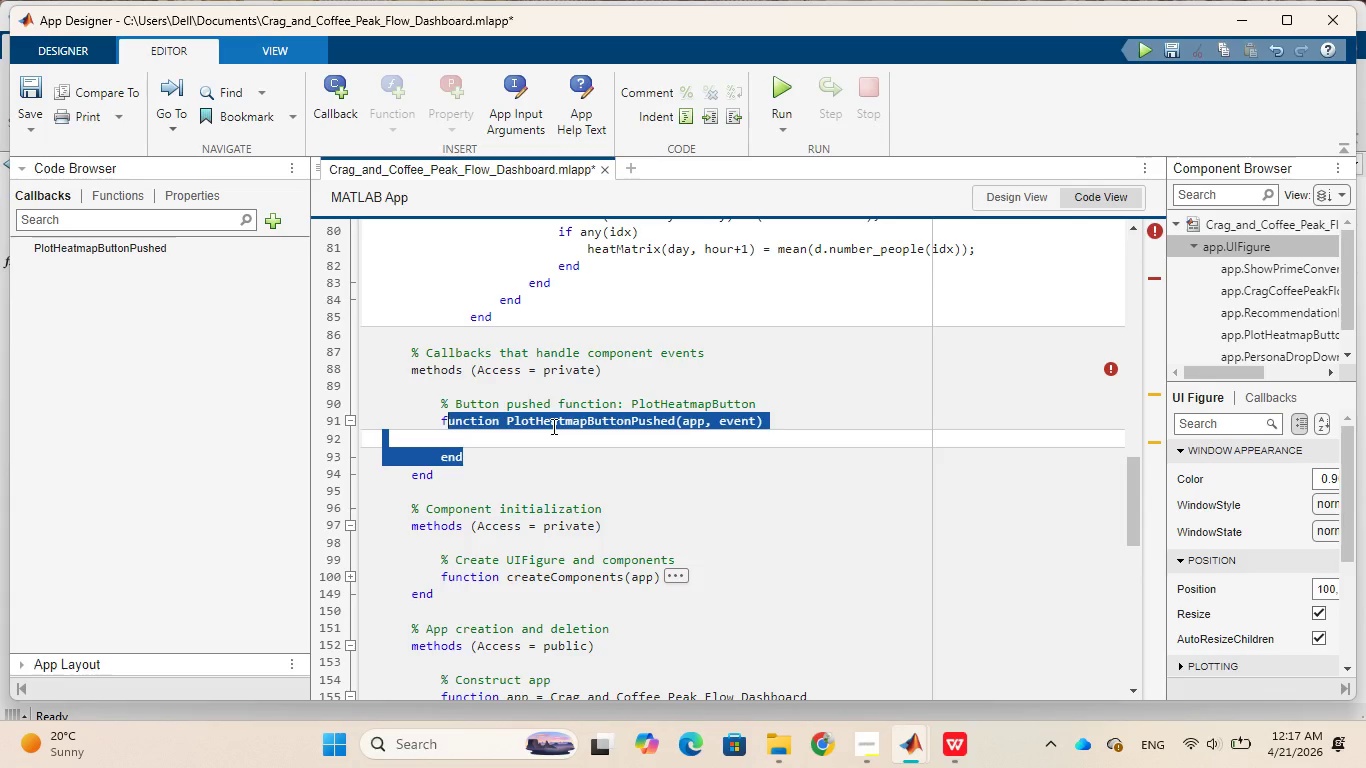 
left_click([552, 426])
 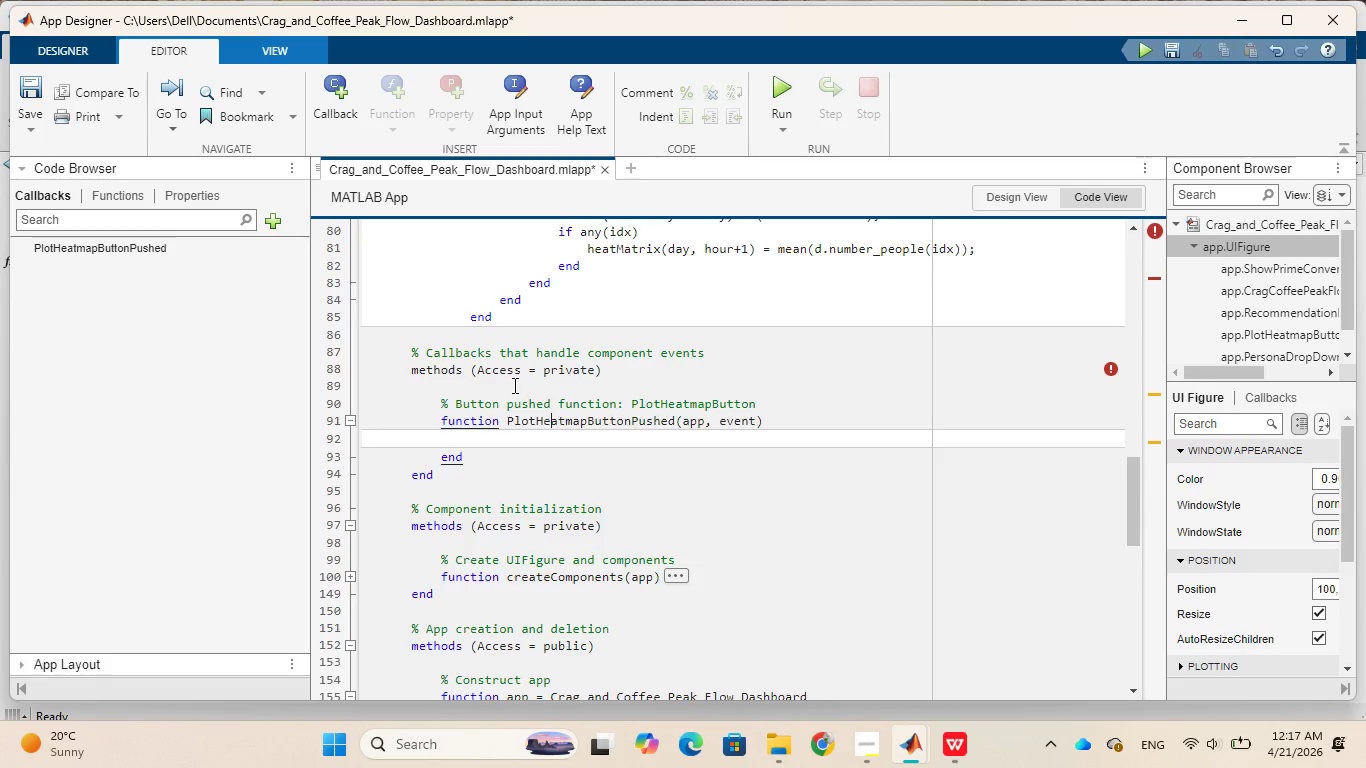 
left_click([513, 385])
 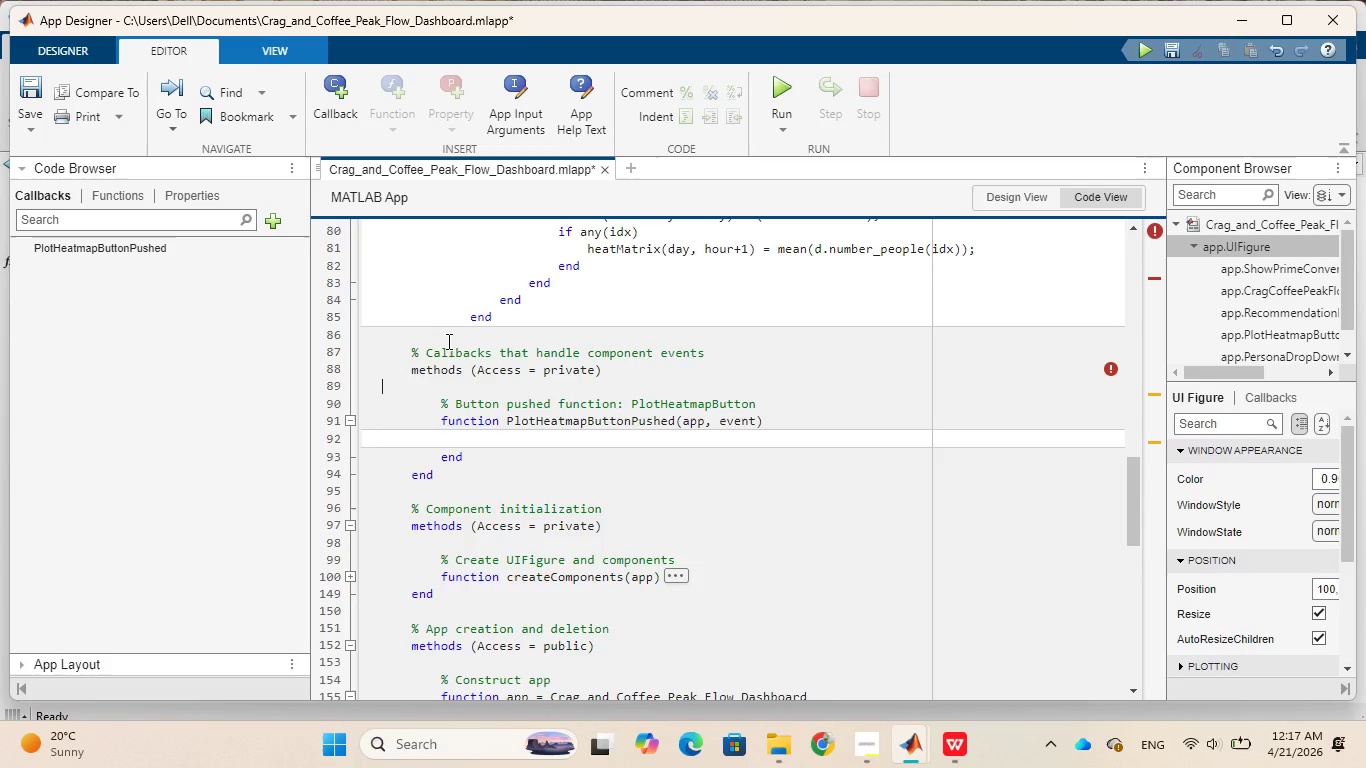 
left_click([445, 340])
 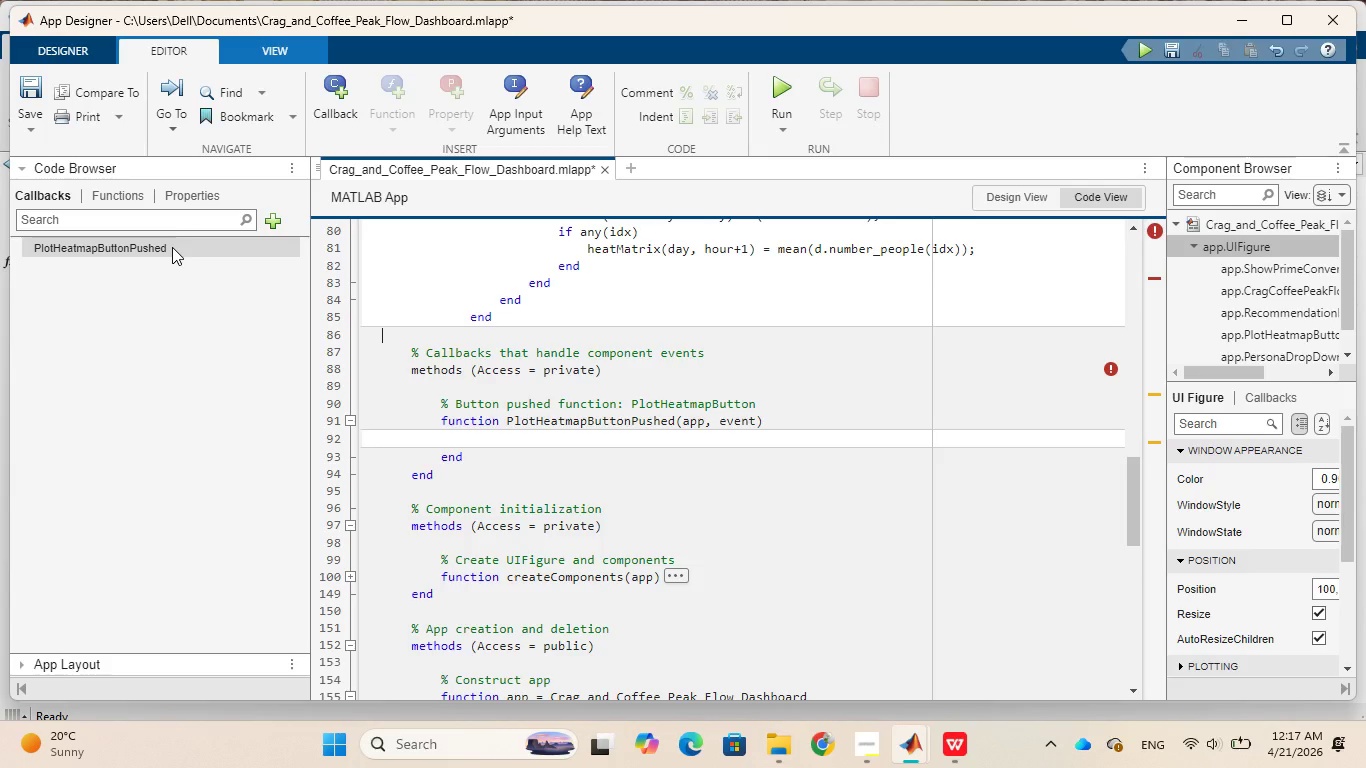 
wait(7.11)
 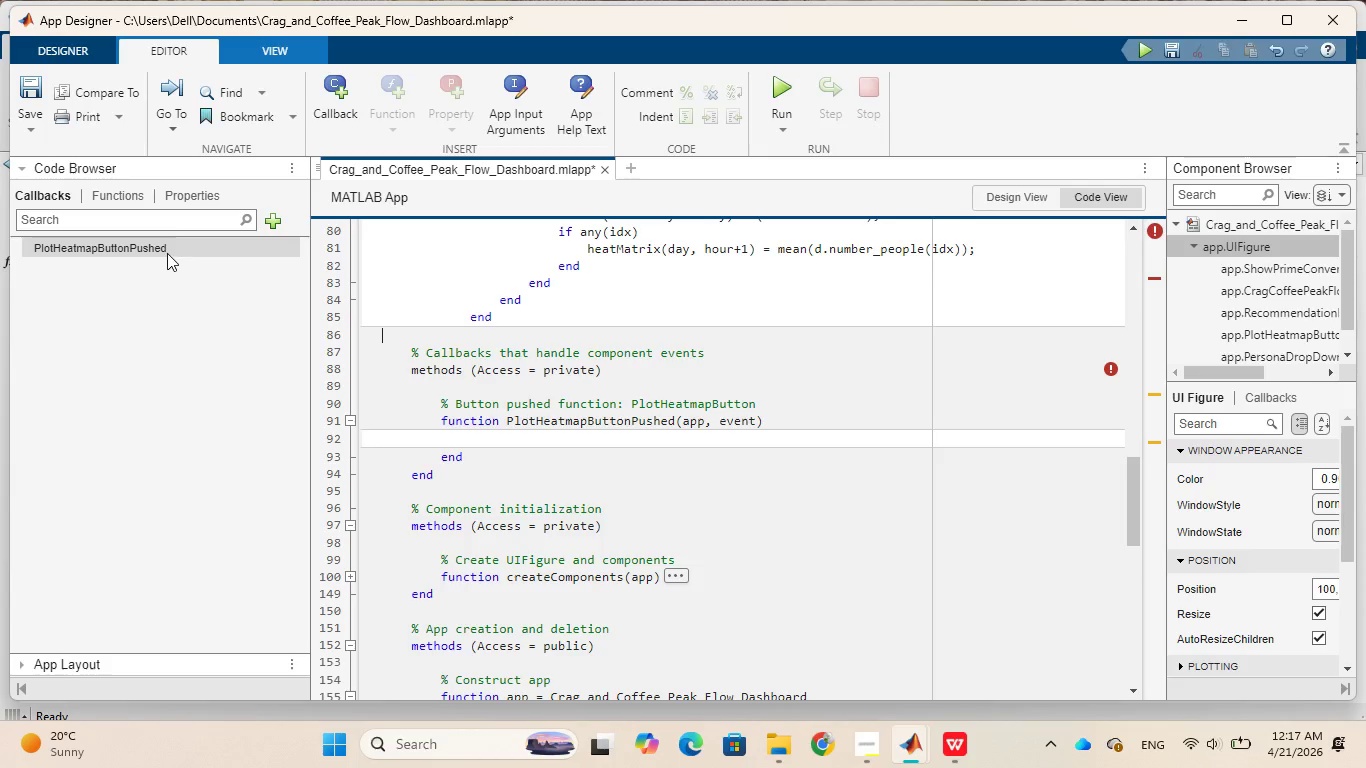 
left_click([172, 247])
 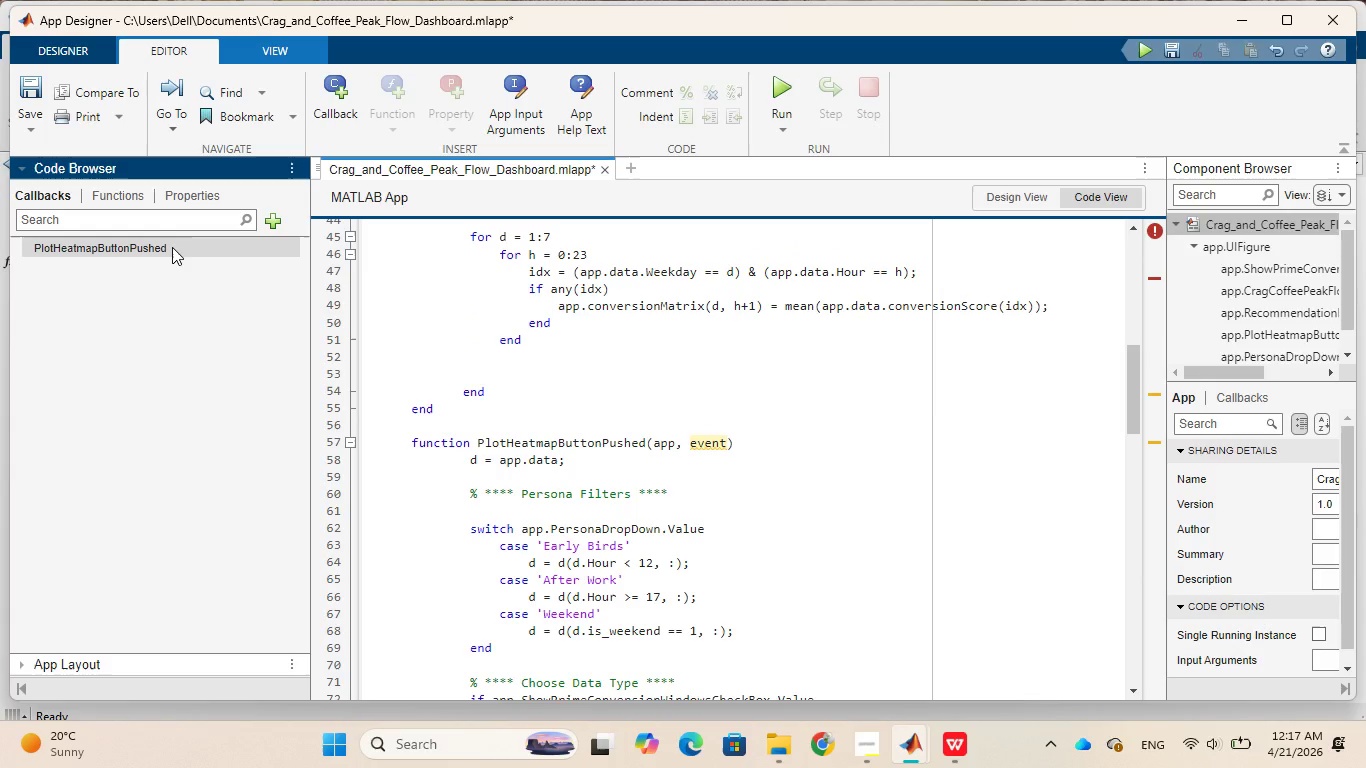 
left_click([172, 247])
 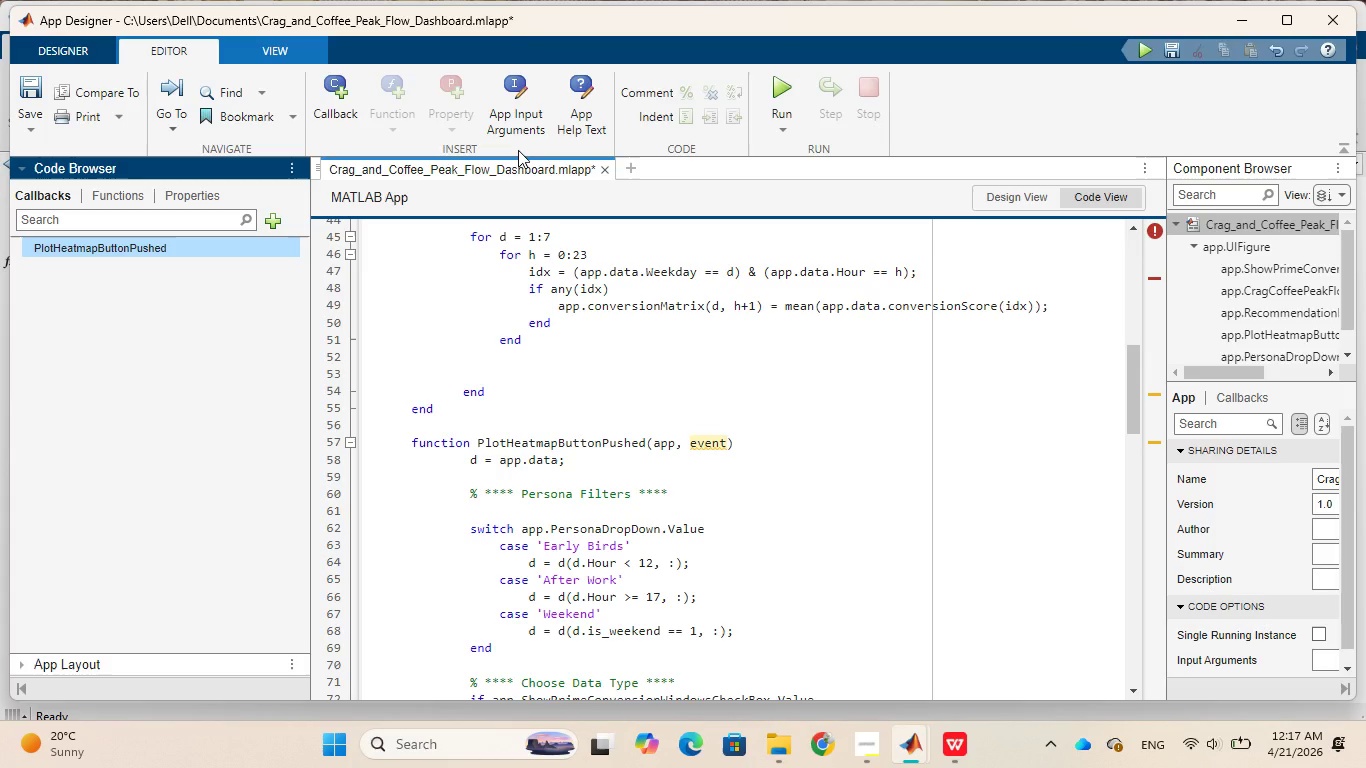 
wait(27.36)
 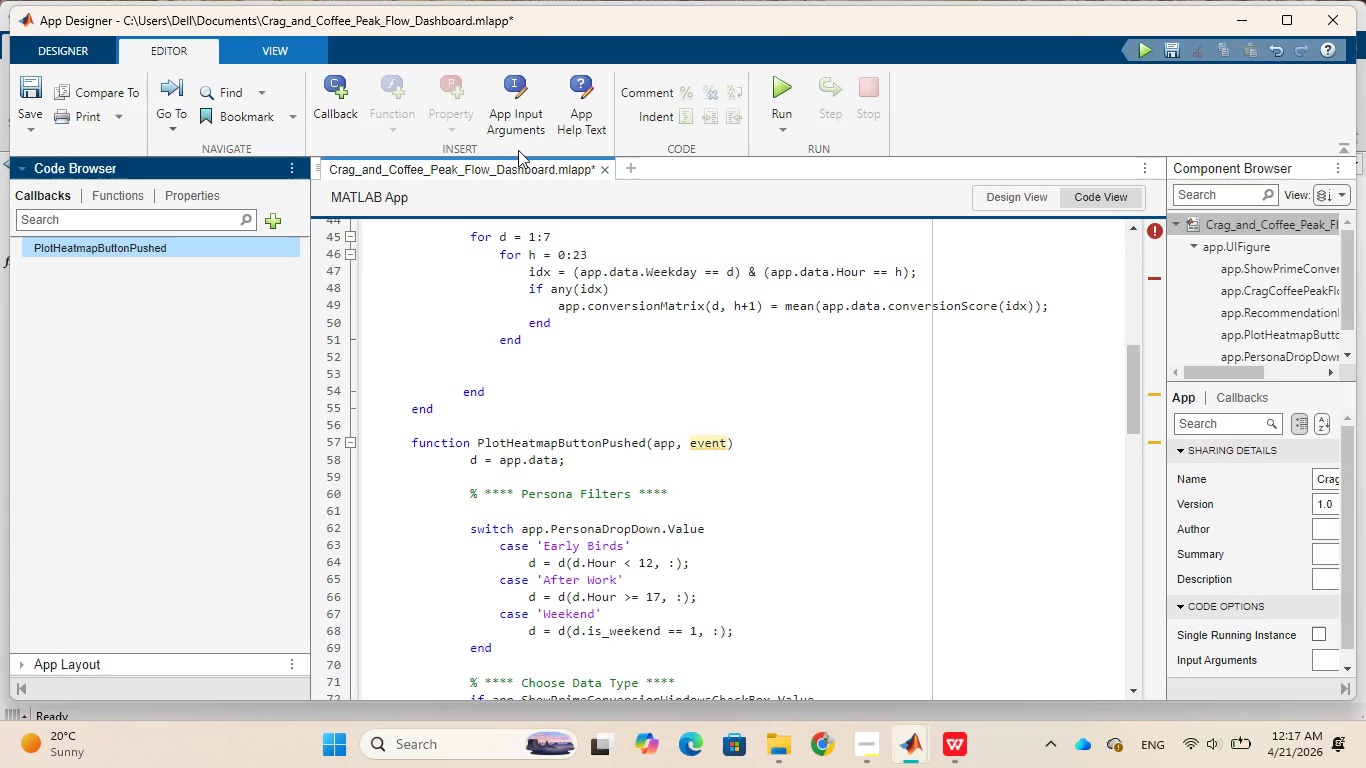 
scroll: coordinate [716, 296], scroll_direction: down, amount: 4.0
 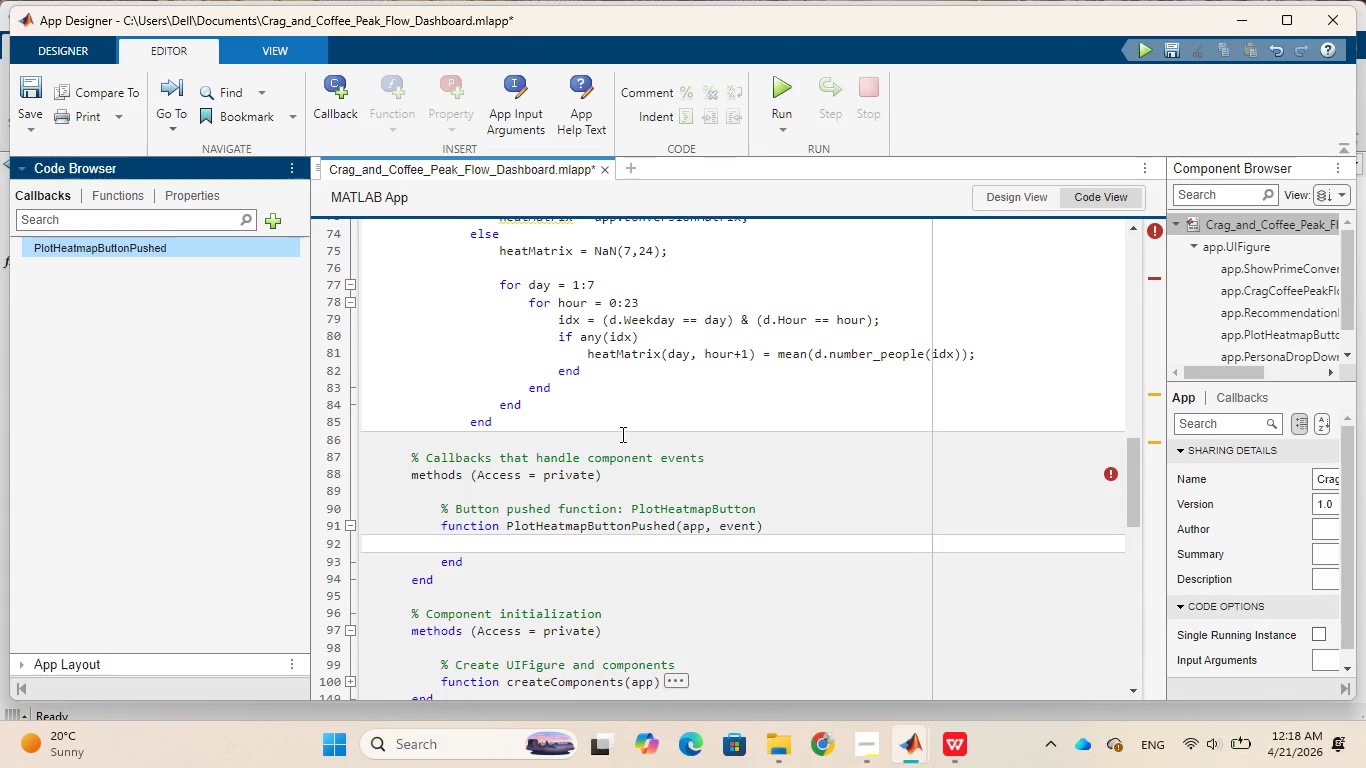 
left_click([607, 417])
 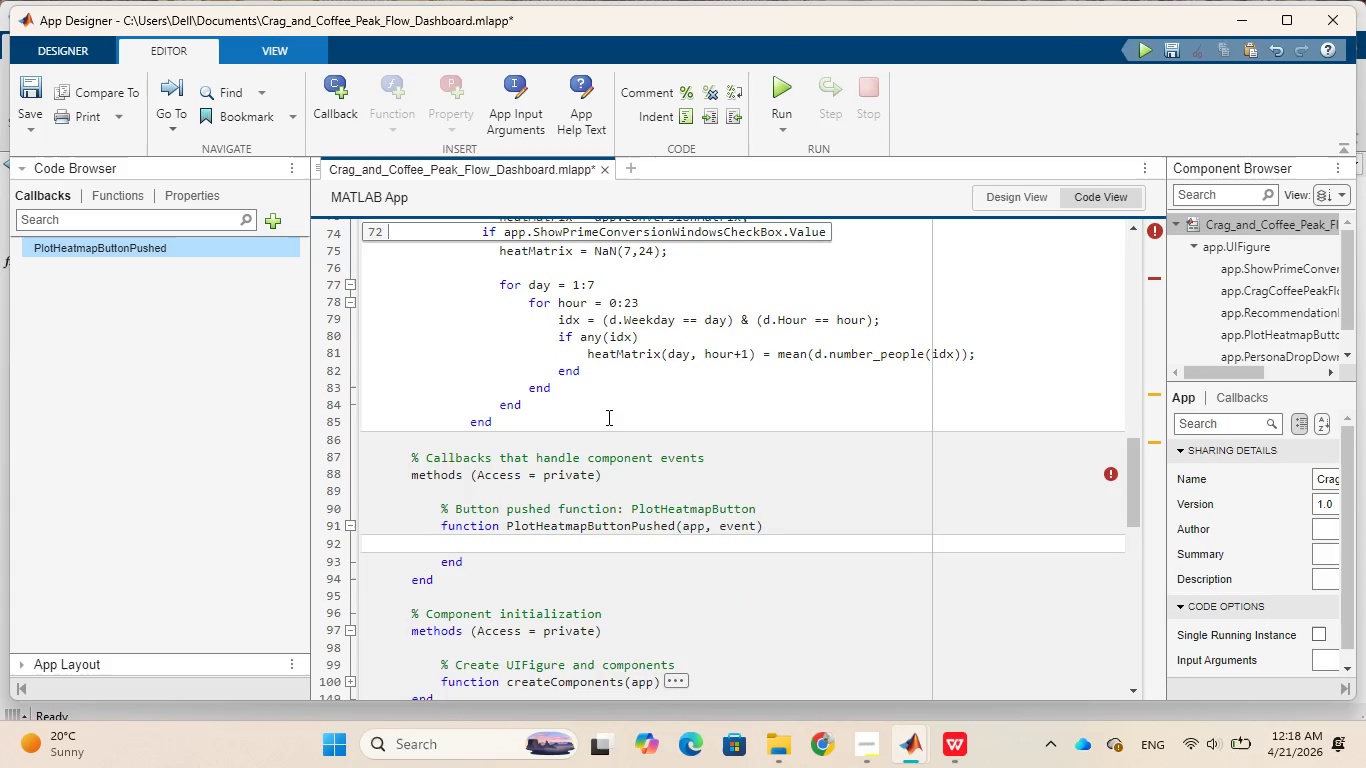 
key(Enter)
 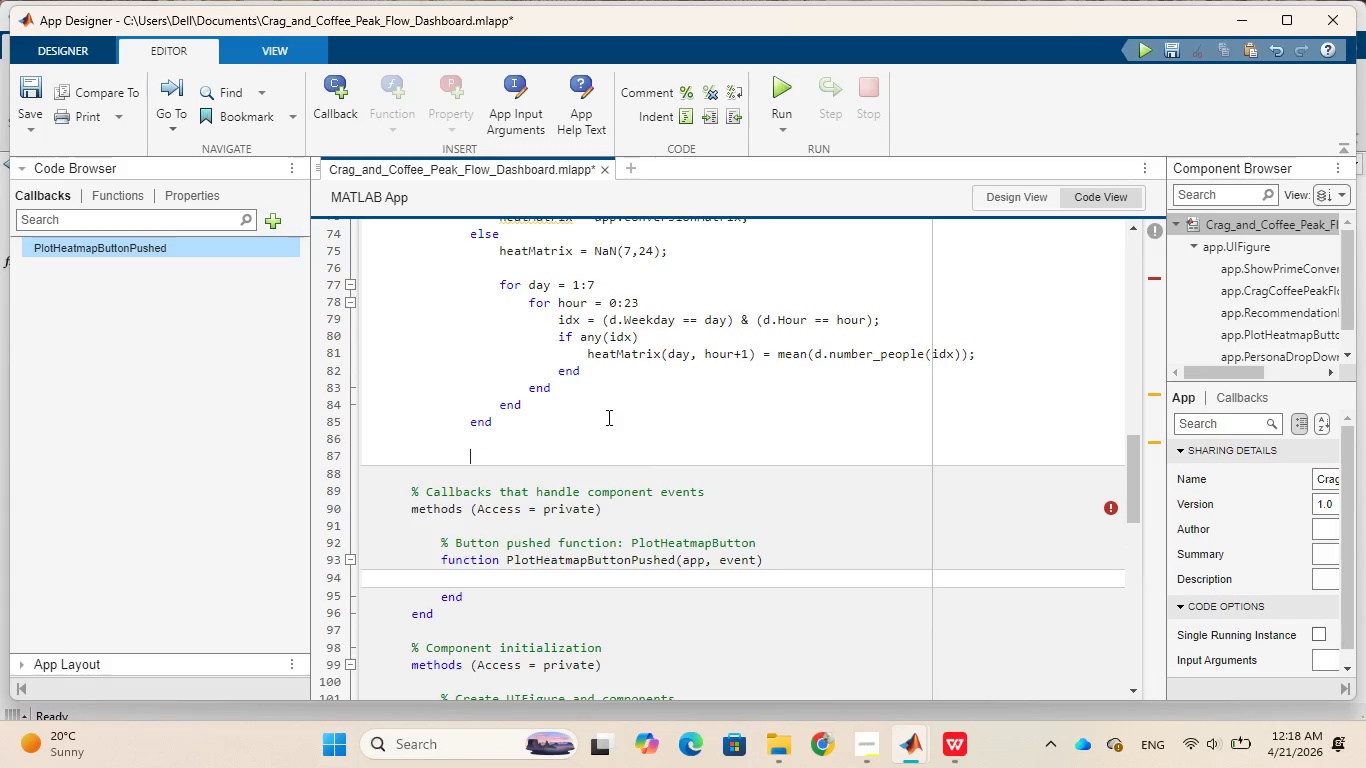 
key(Enter)
 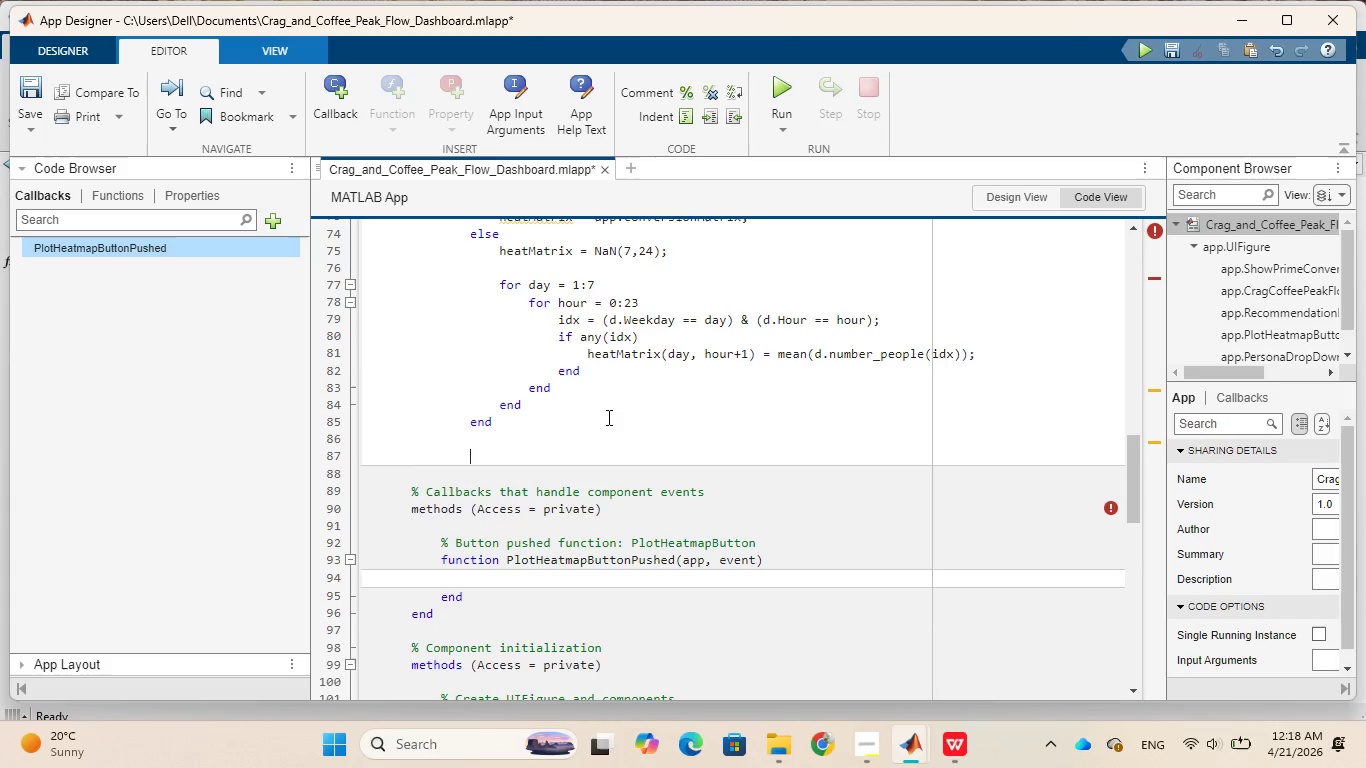 
type(%labels)
 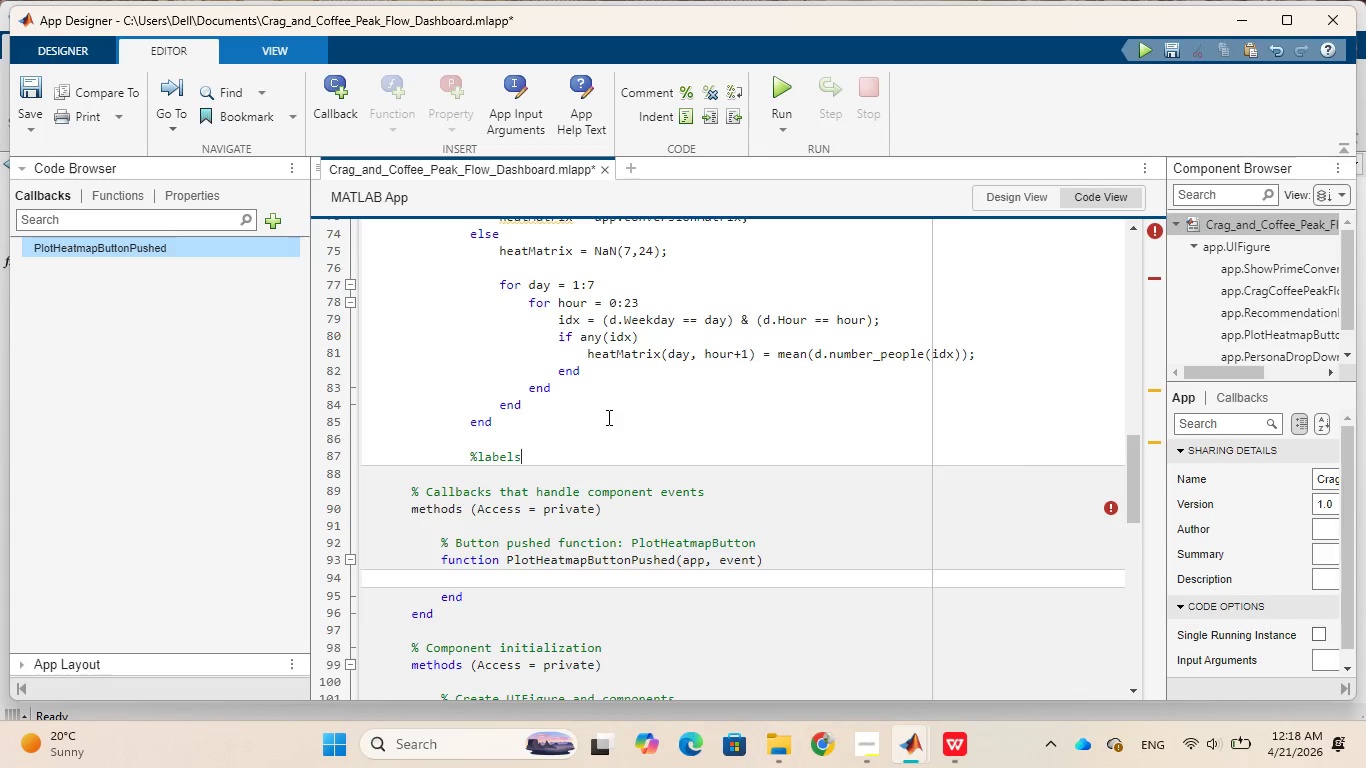 
key(Enter)
 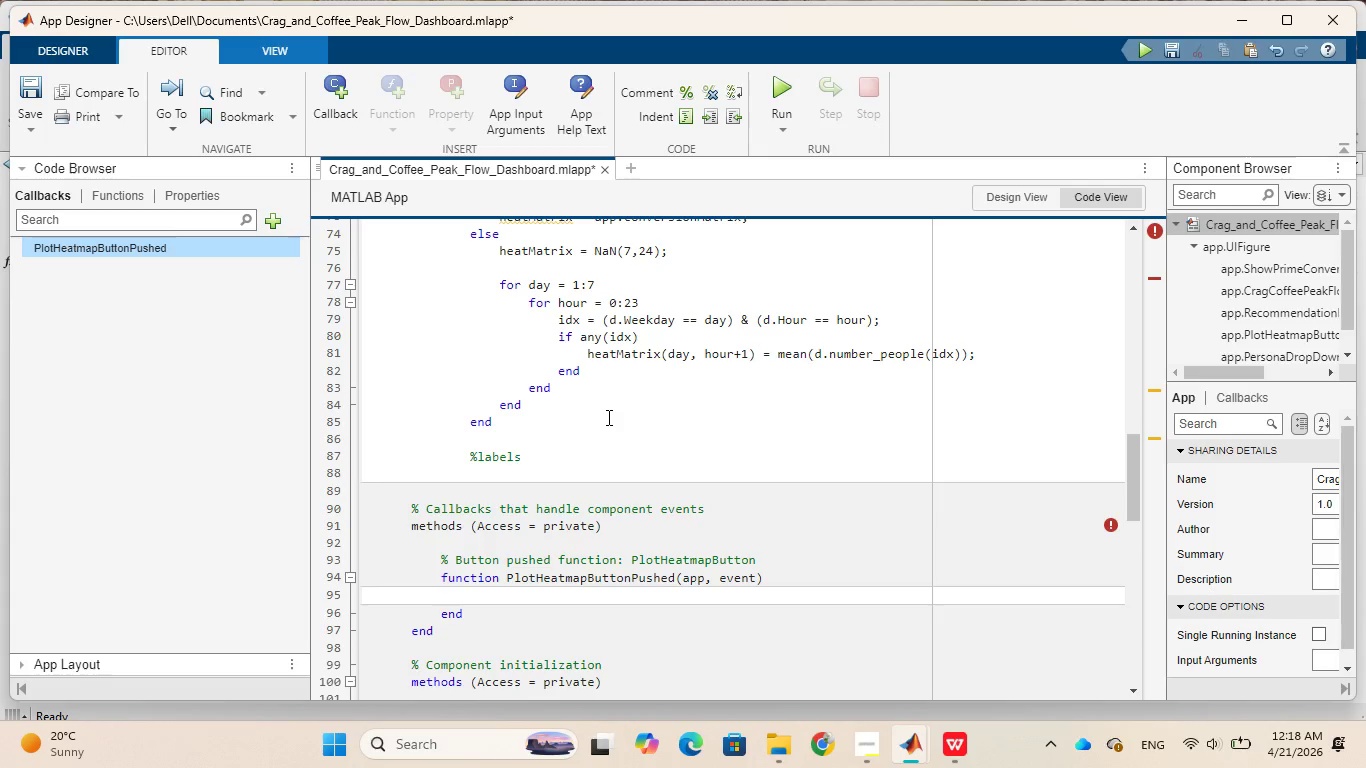 
type(days = ["sun)
key(Backspace)
key(Backspace)
key(Backspace)
type(Sun)
 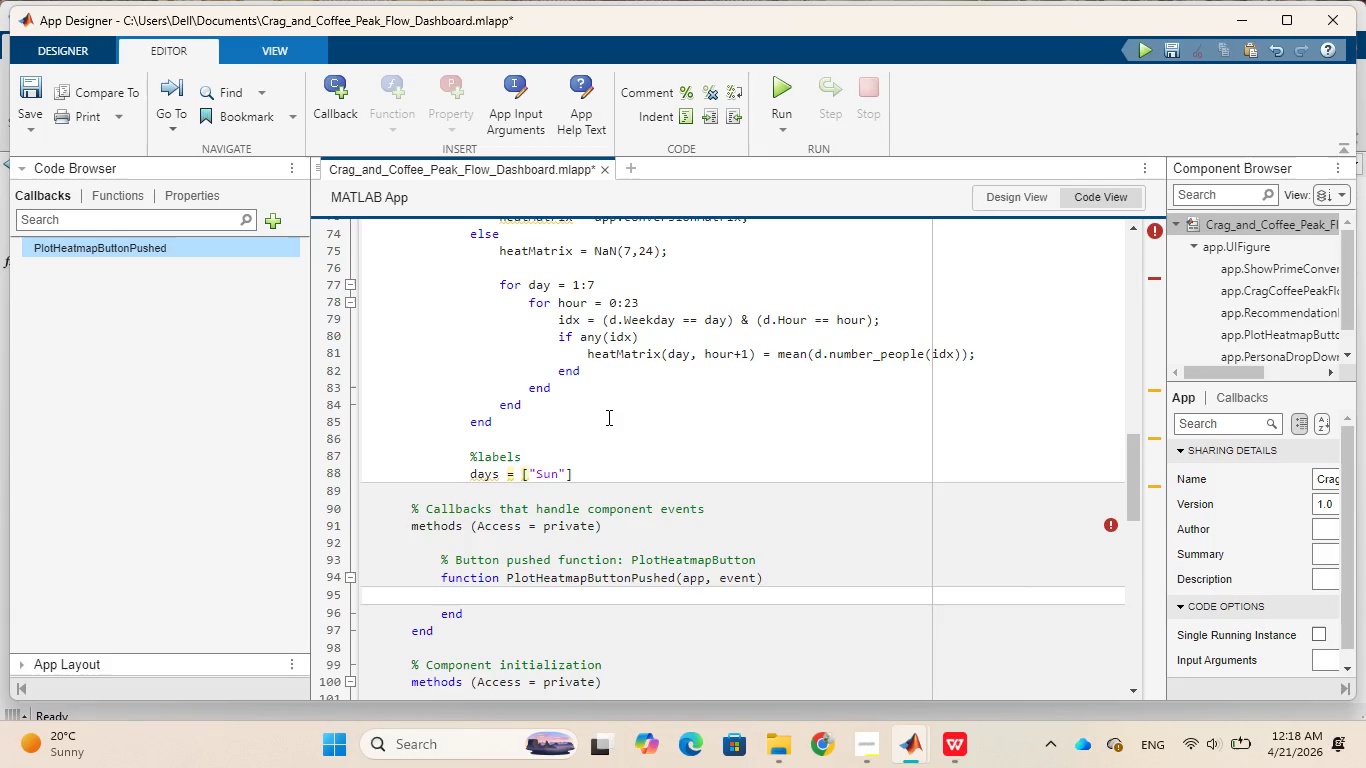 
key(ArrowRight)
 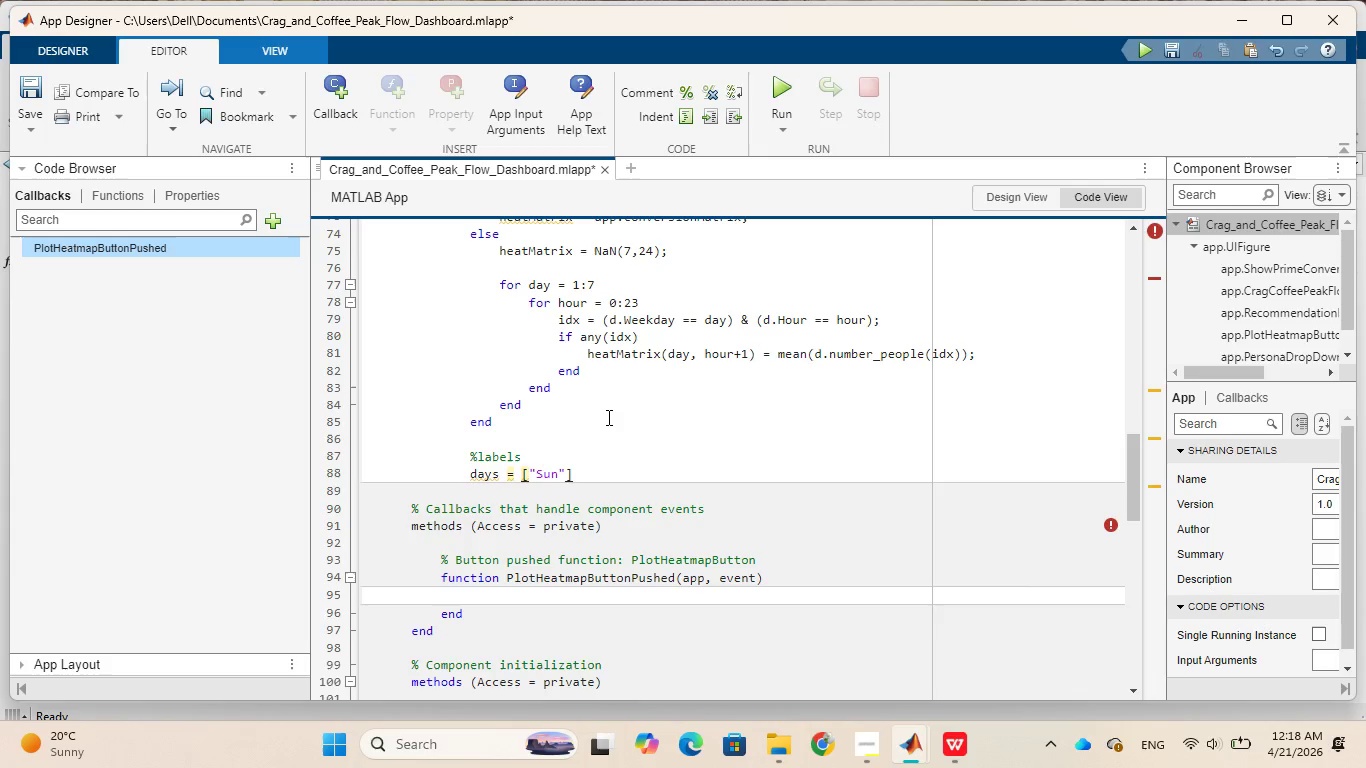 
key(Comma)
 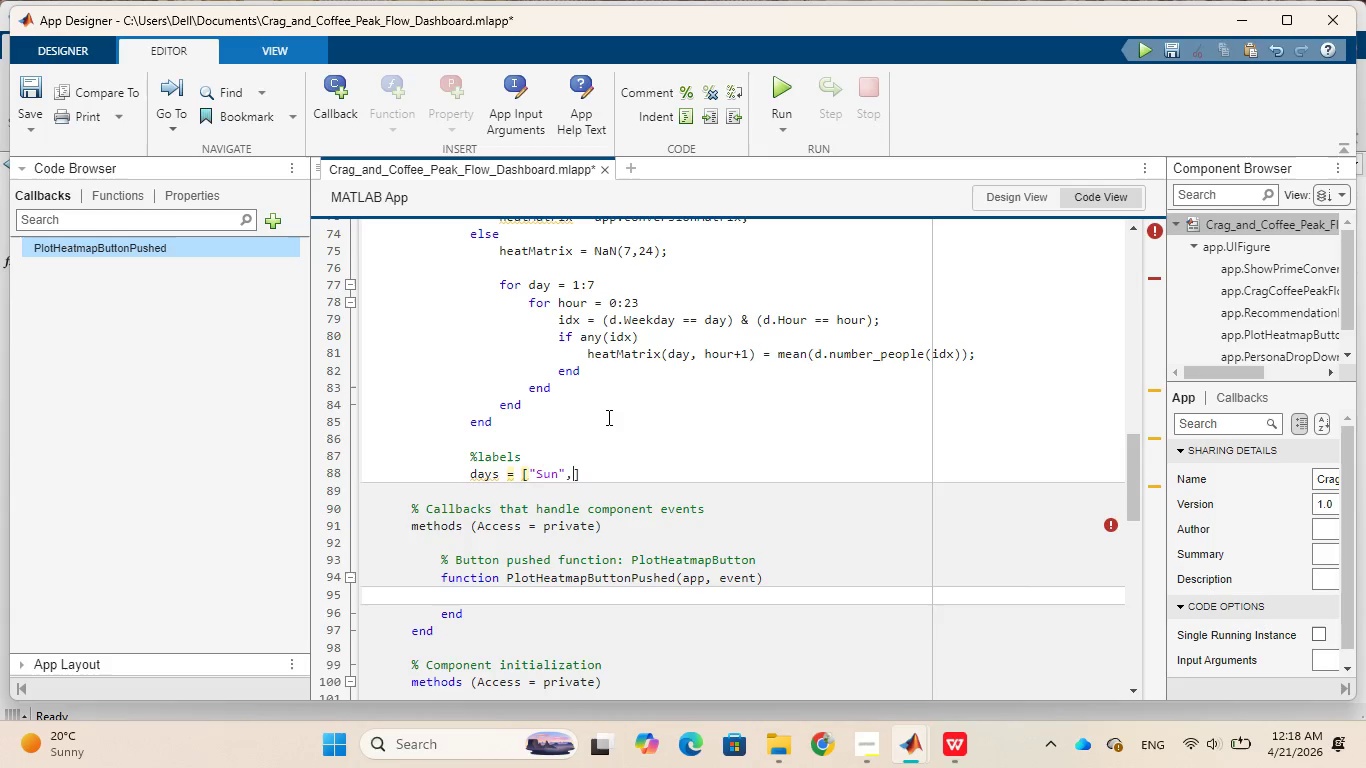 
key(Space)
 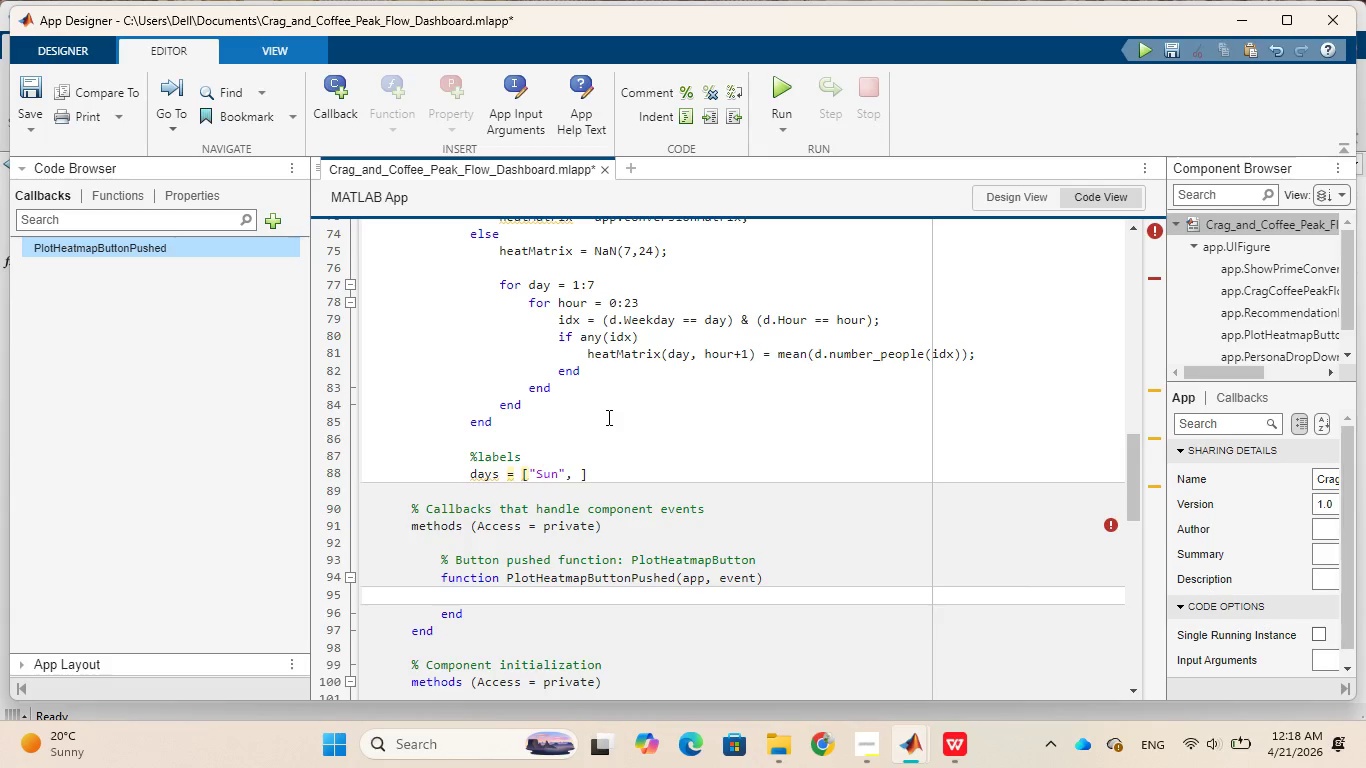 
key(Shift+Quote)
 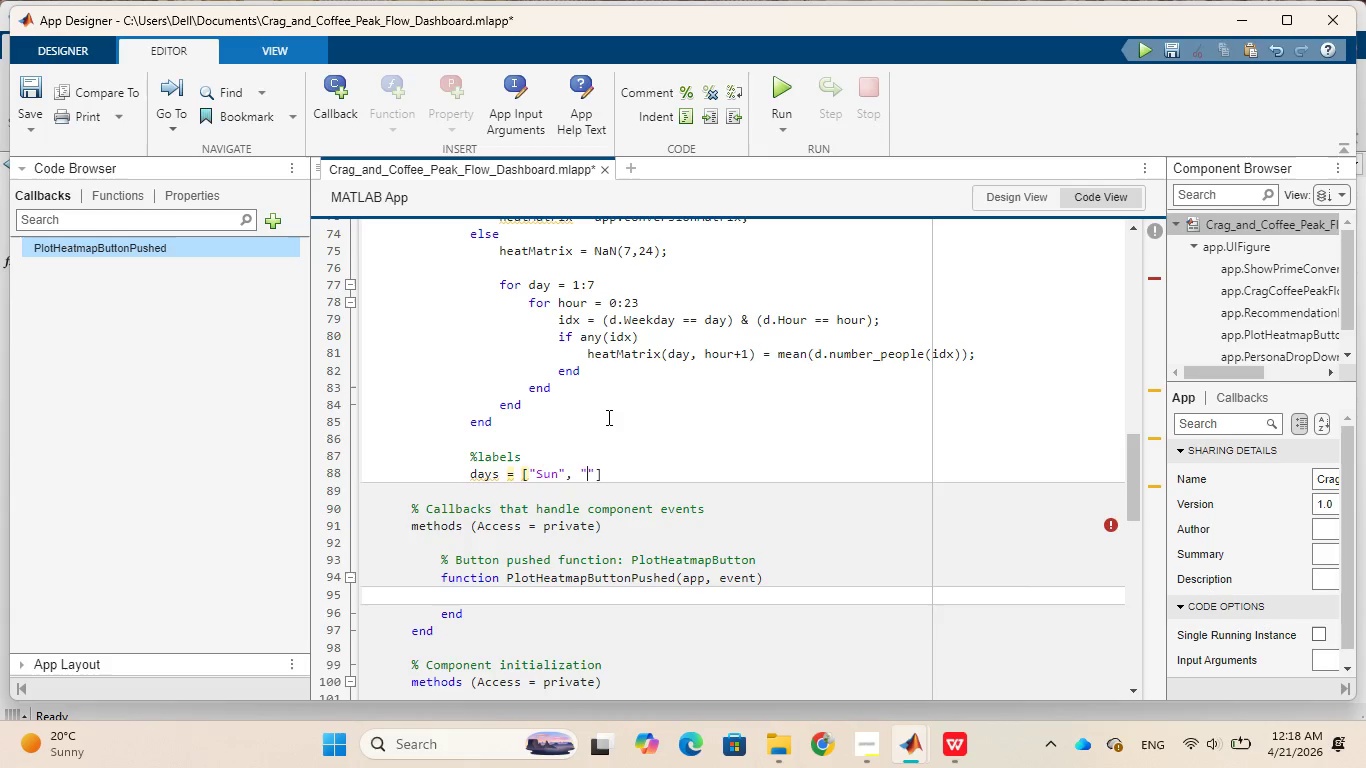 
key(Shift+Quote)
 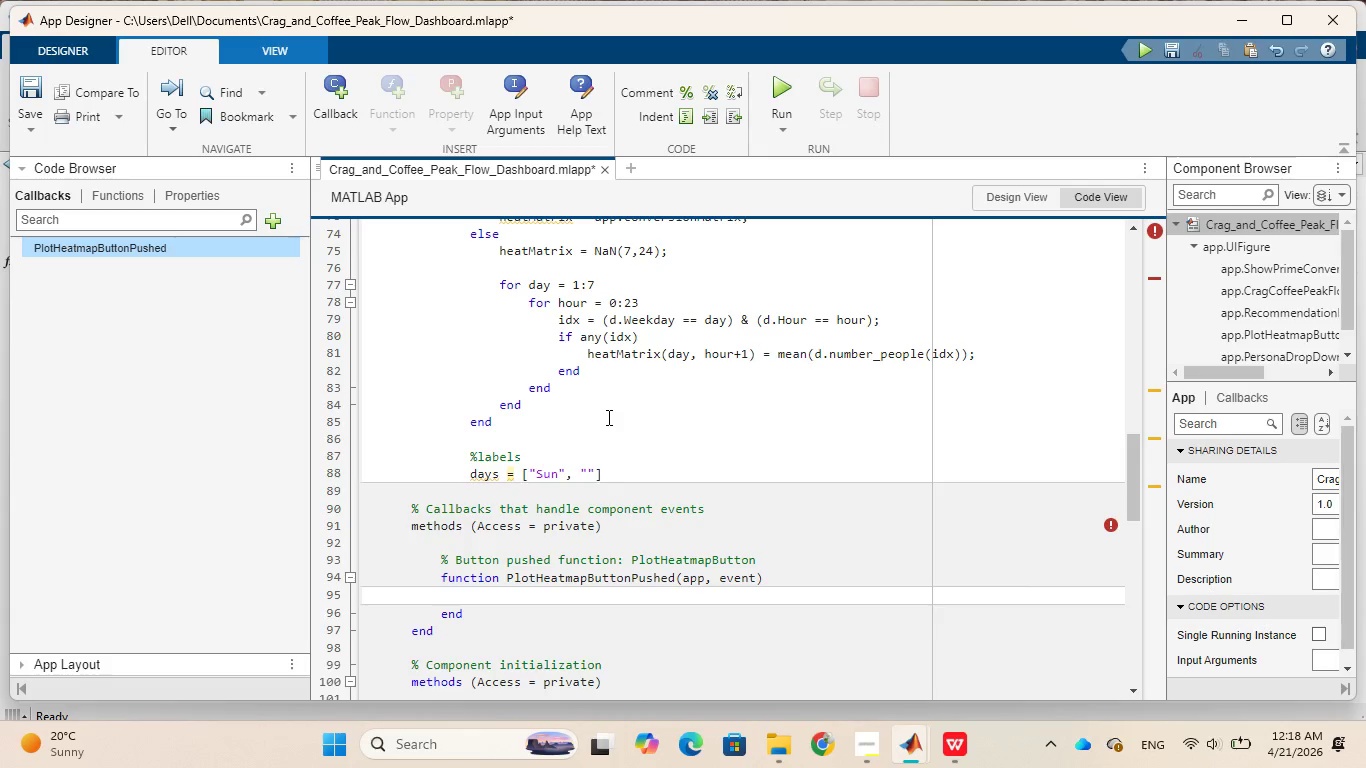 
key(ArrowLeft)
 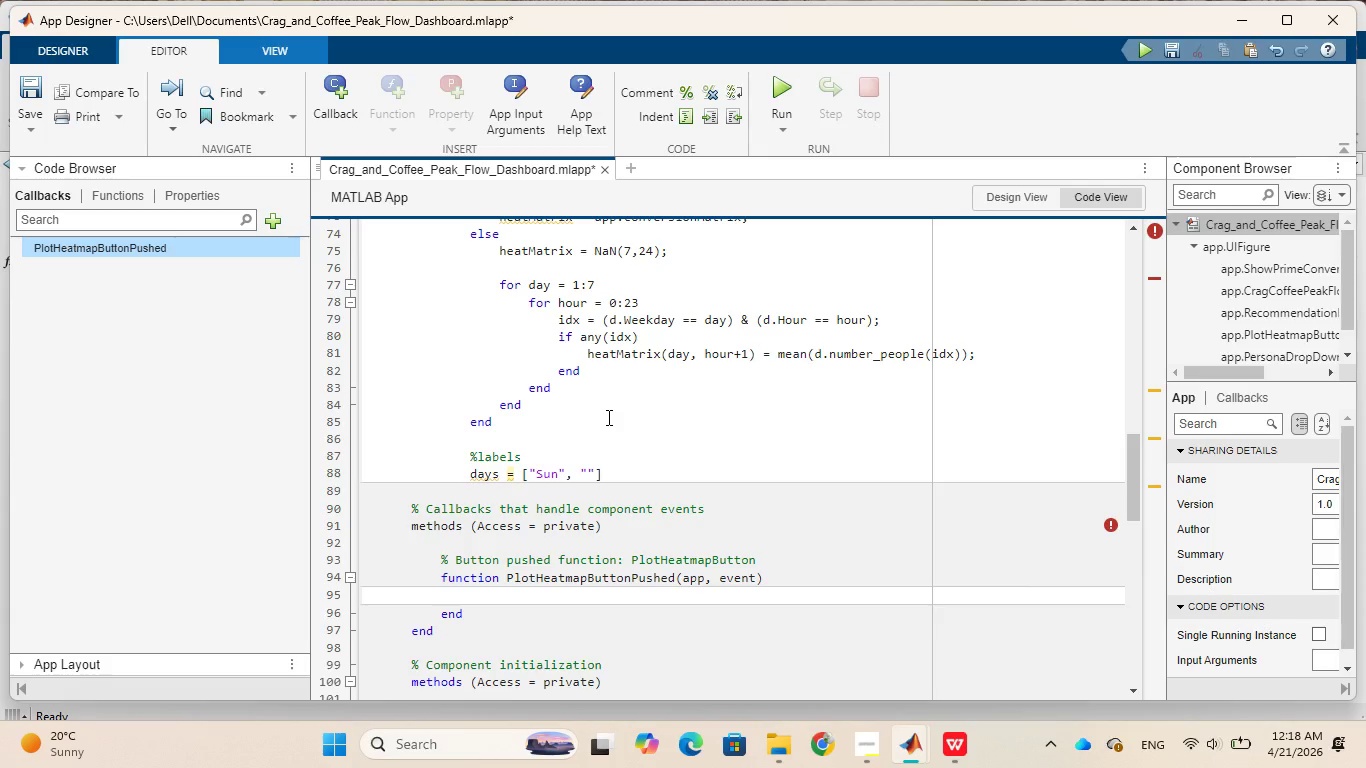 
type(Mon)
 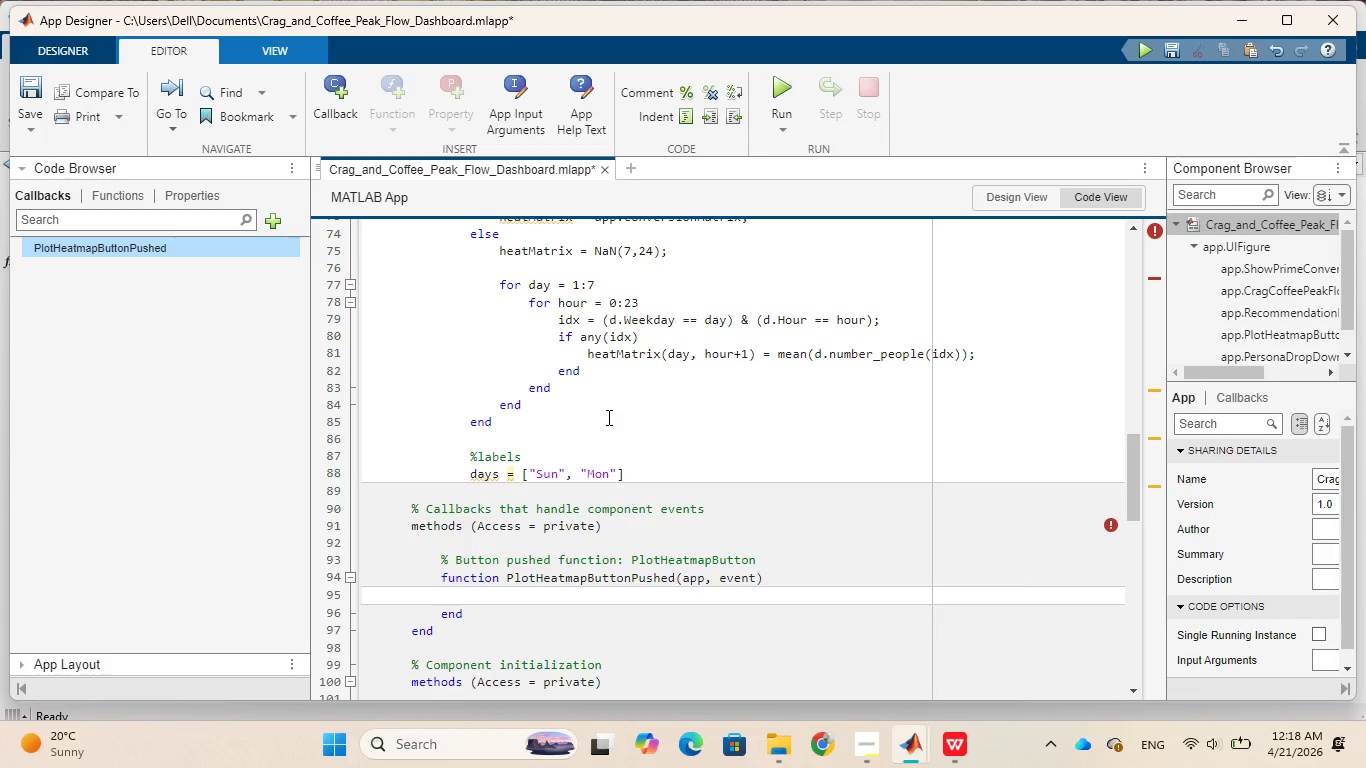 
key(ArrowRight)
 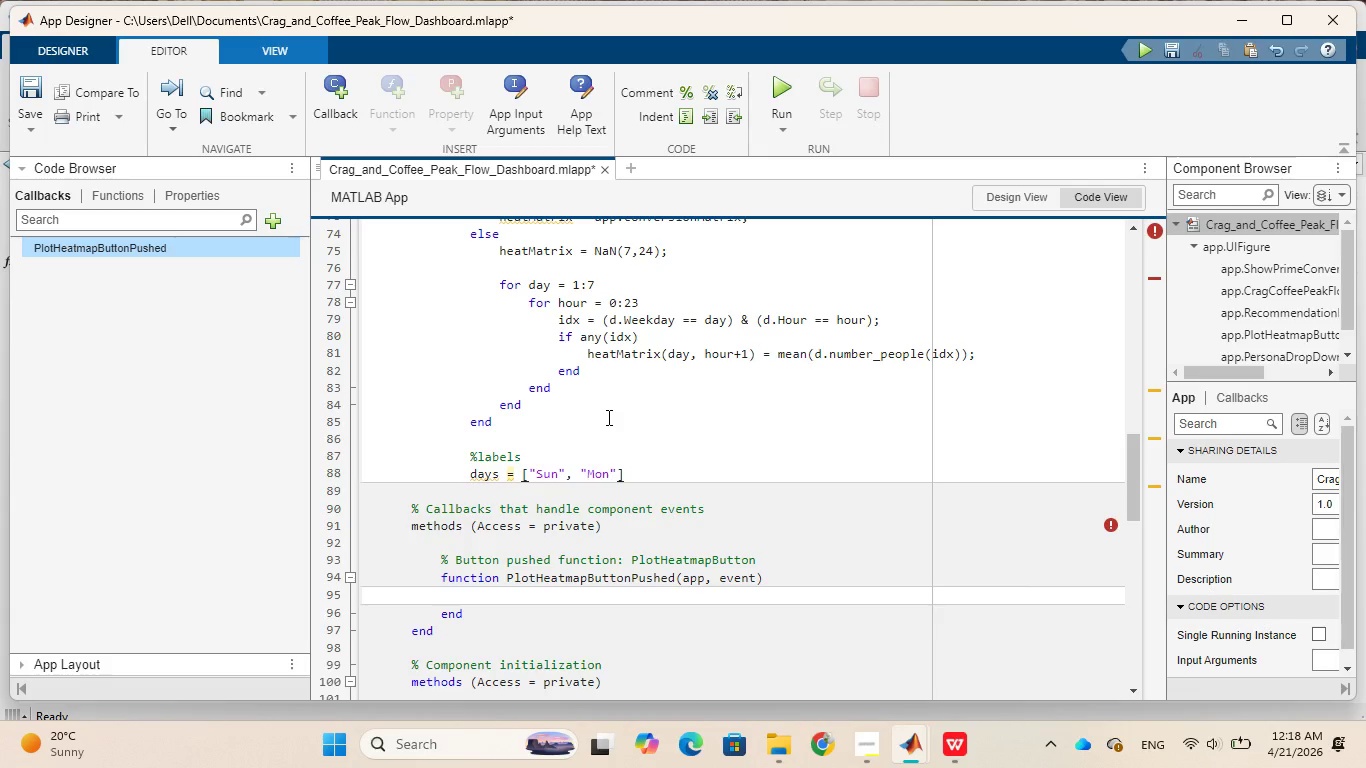 
type(,"Tue)
 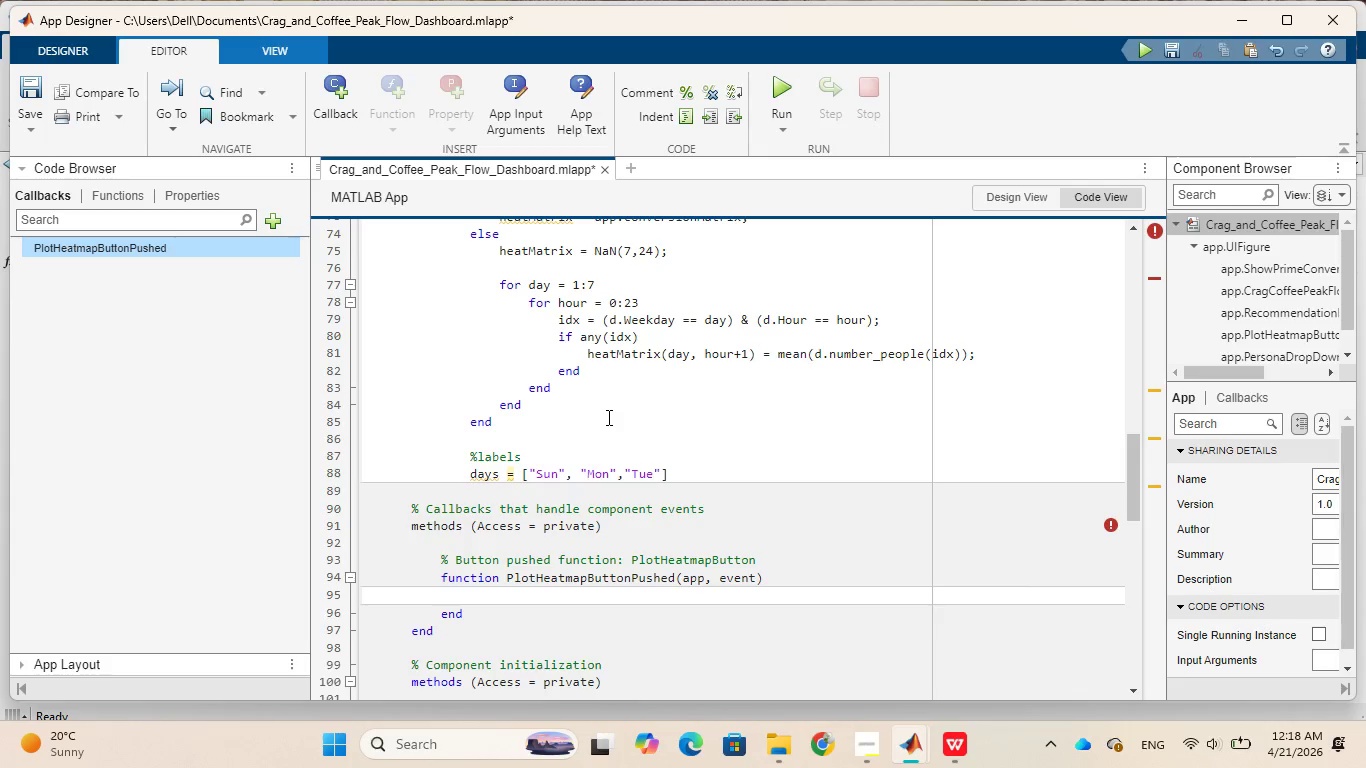 
key(ArrowRight)
 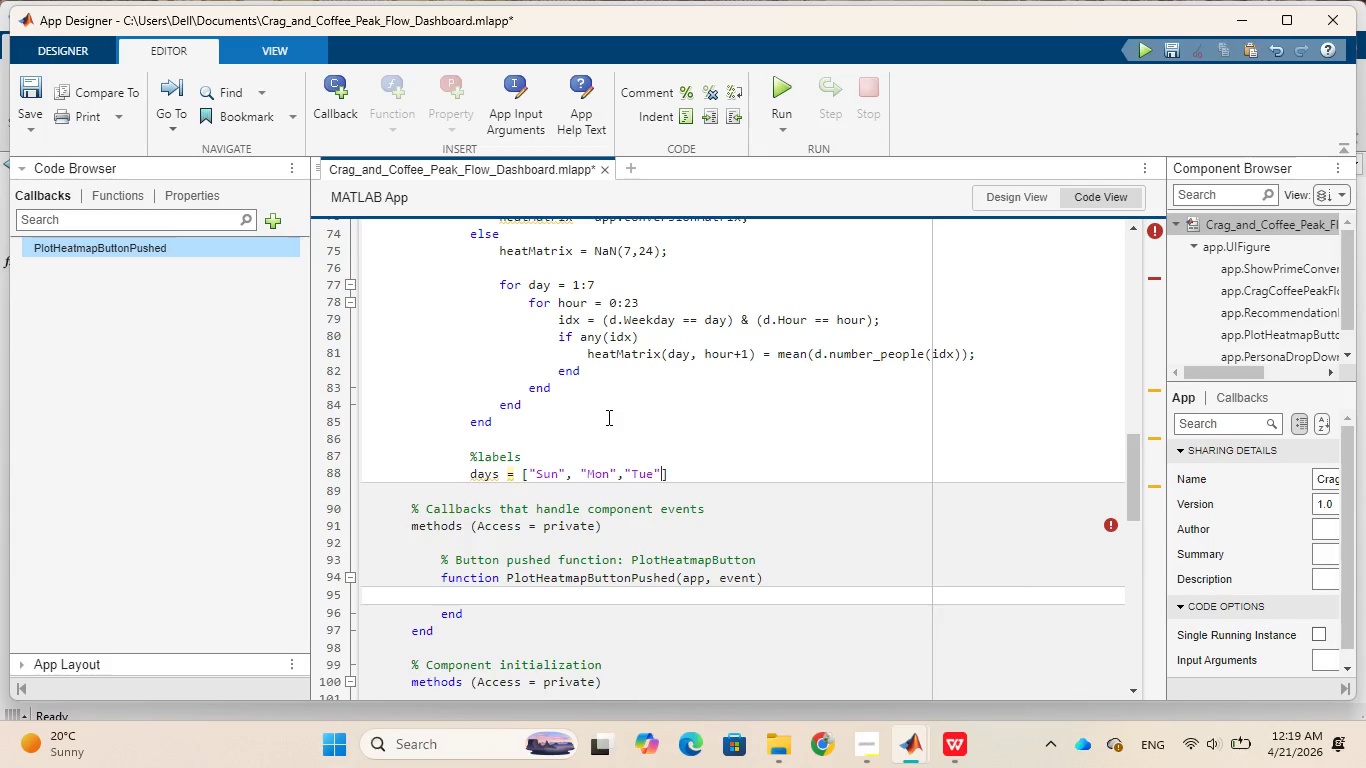 
type(,"Wed)
 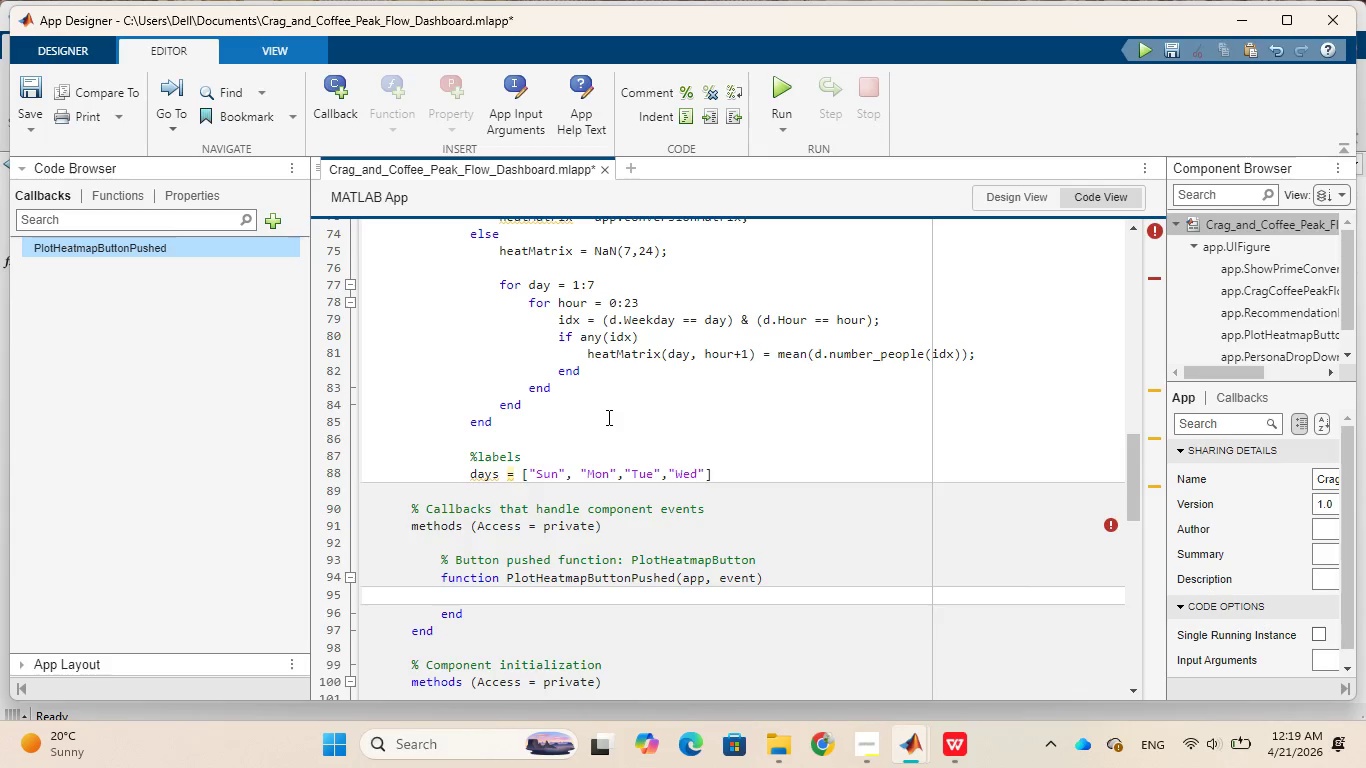 
key(ArrowRight)
 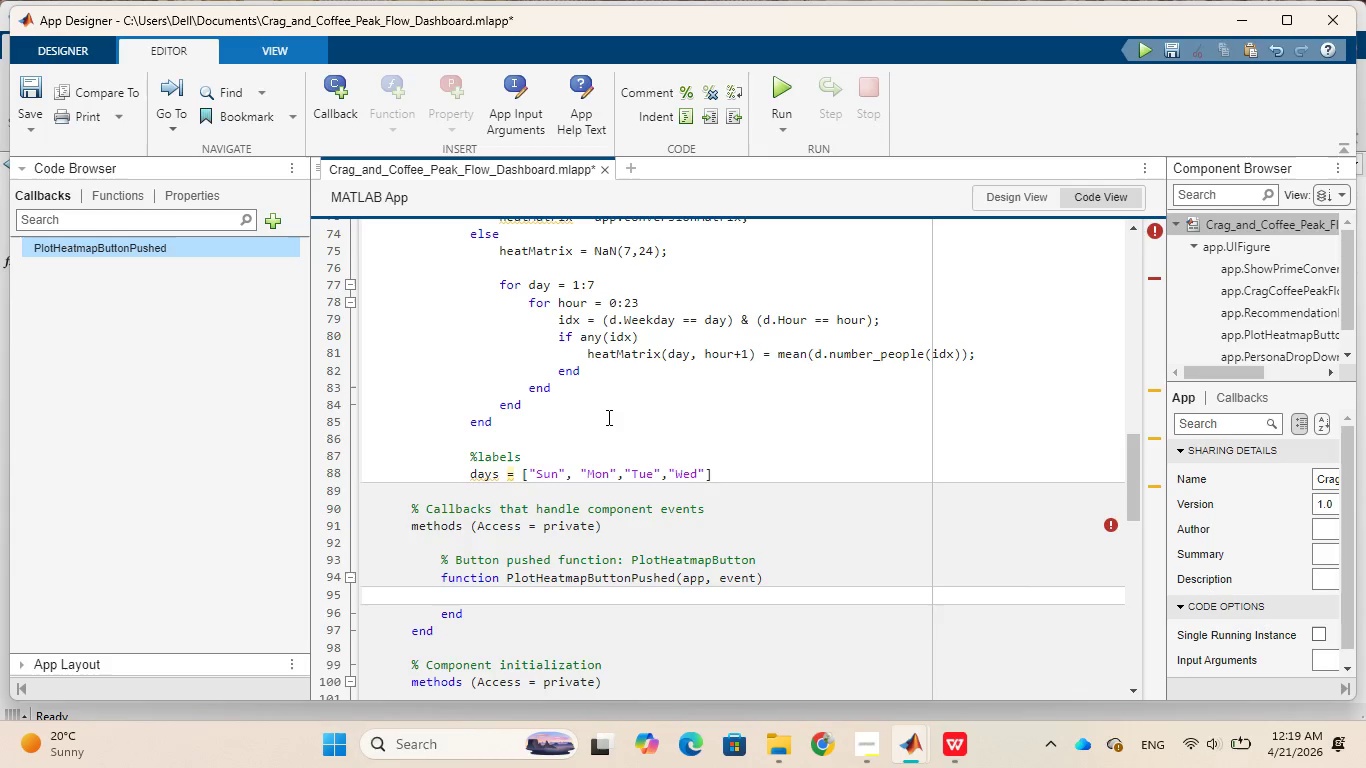 
type(,"Thu)
 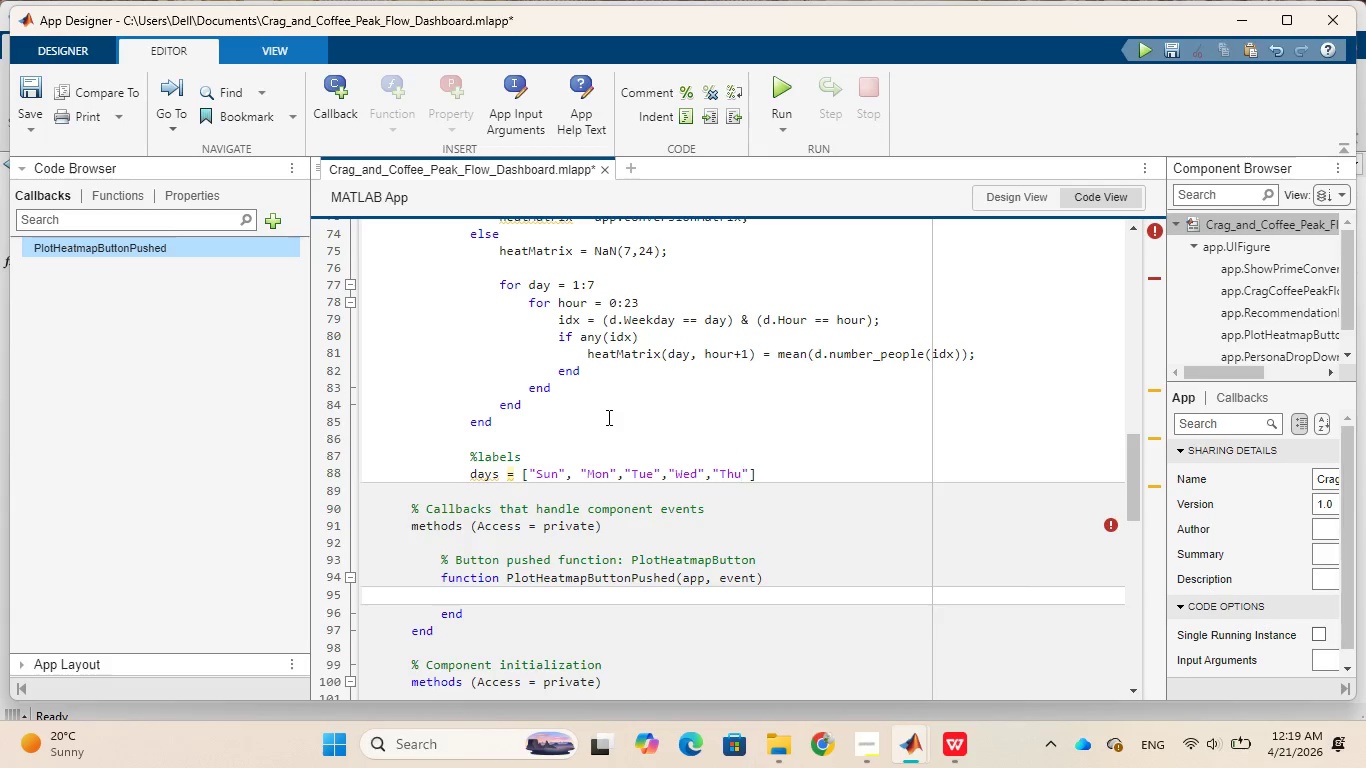 
key(ArrowRight)
 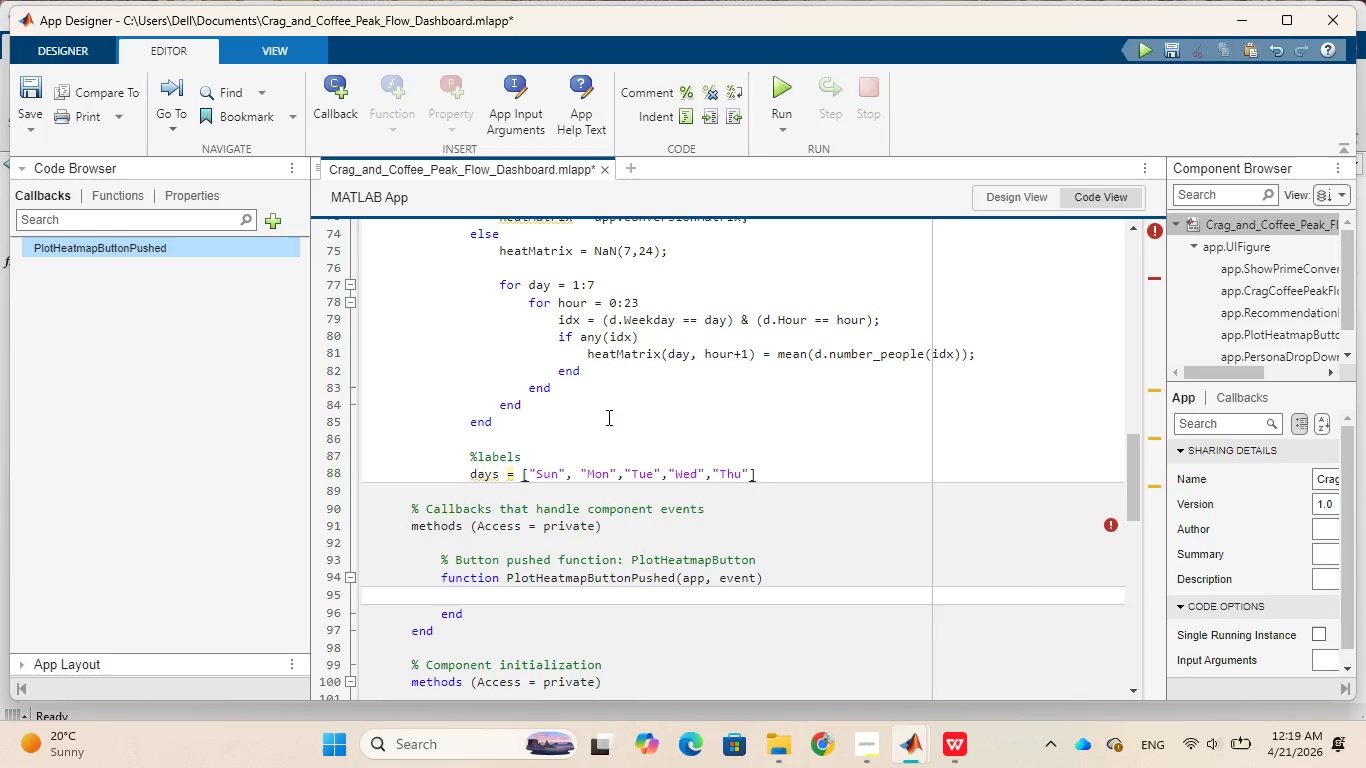 
type(,"Fri)
 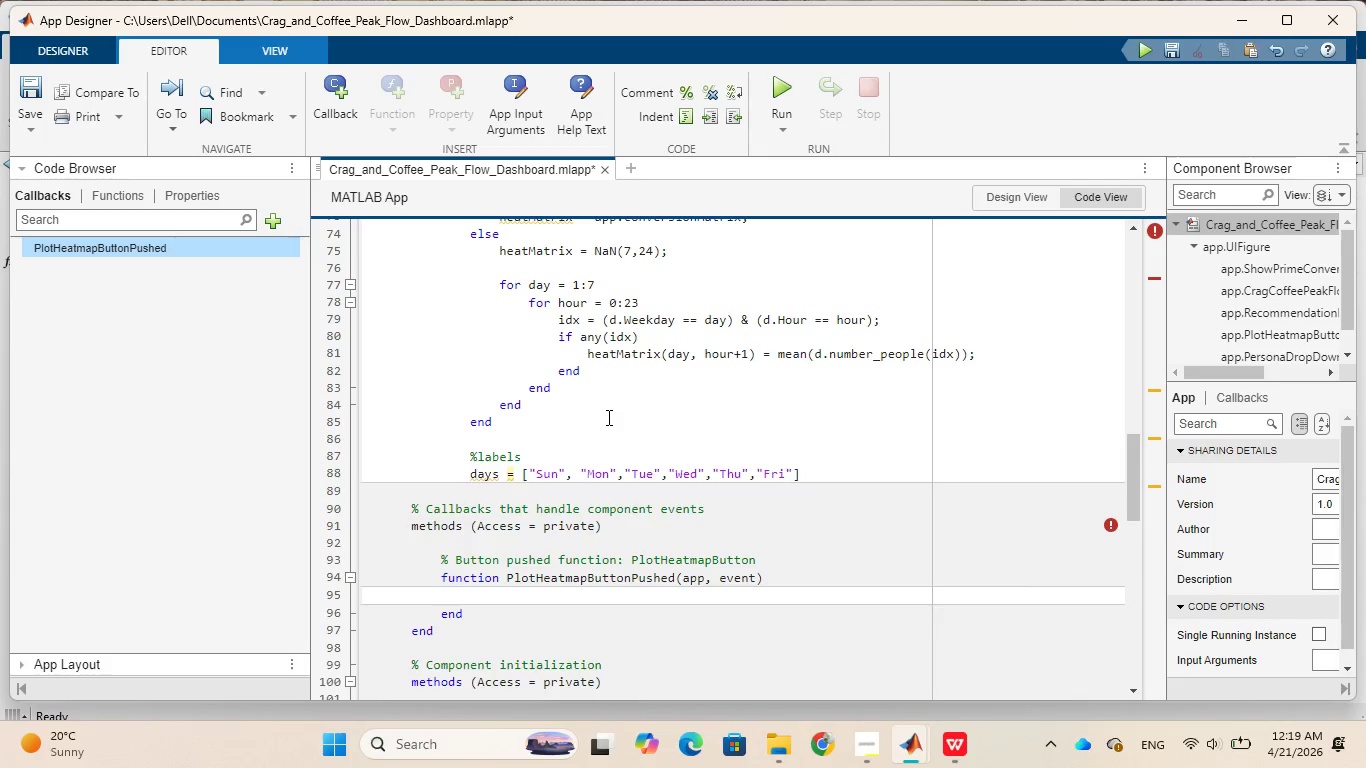 
key(ArrowRight)
 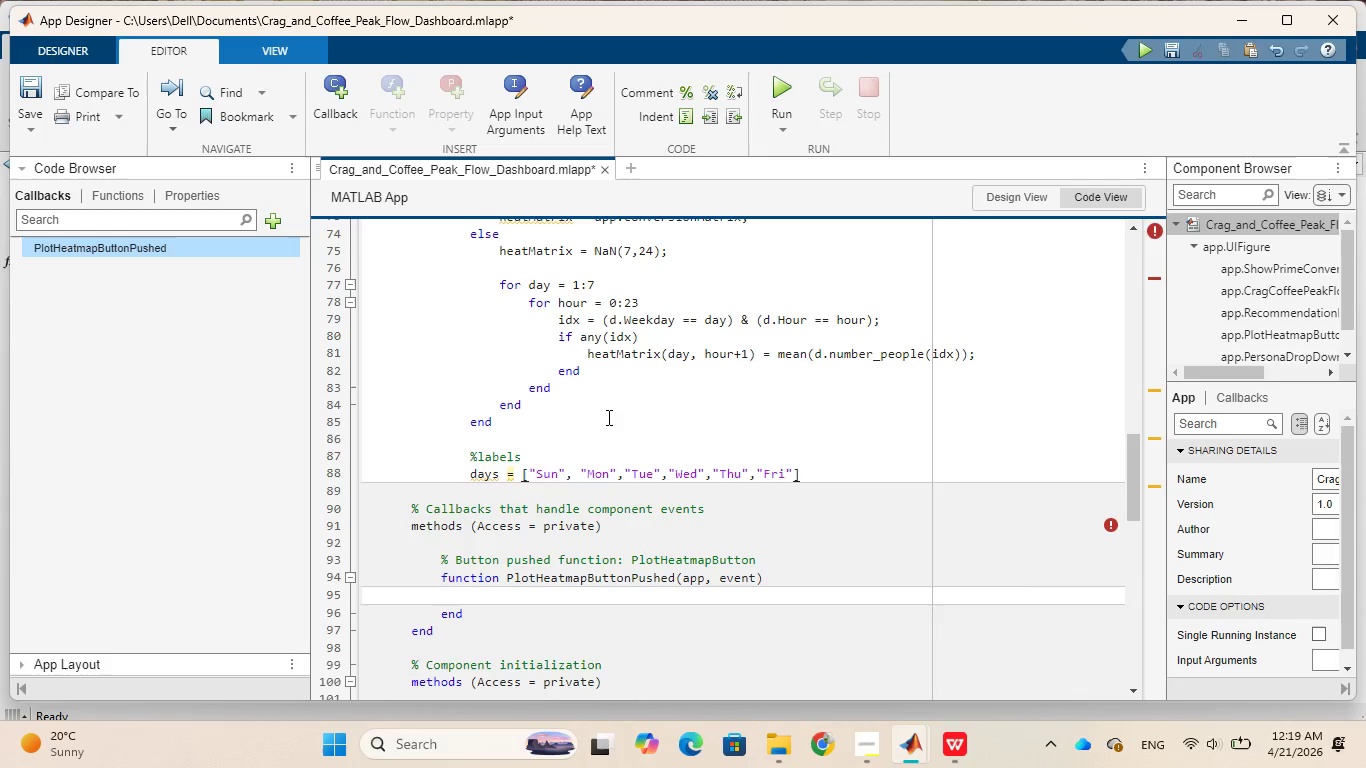 
type(,"Sat)
 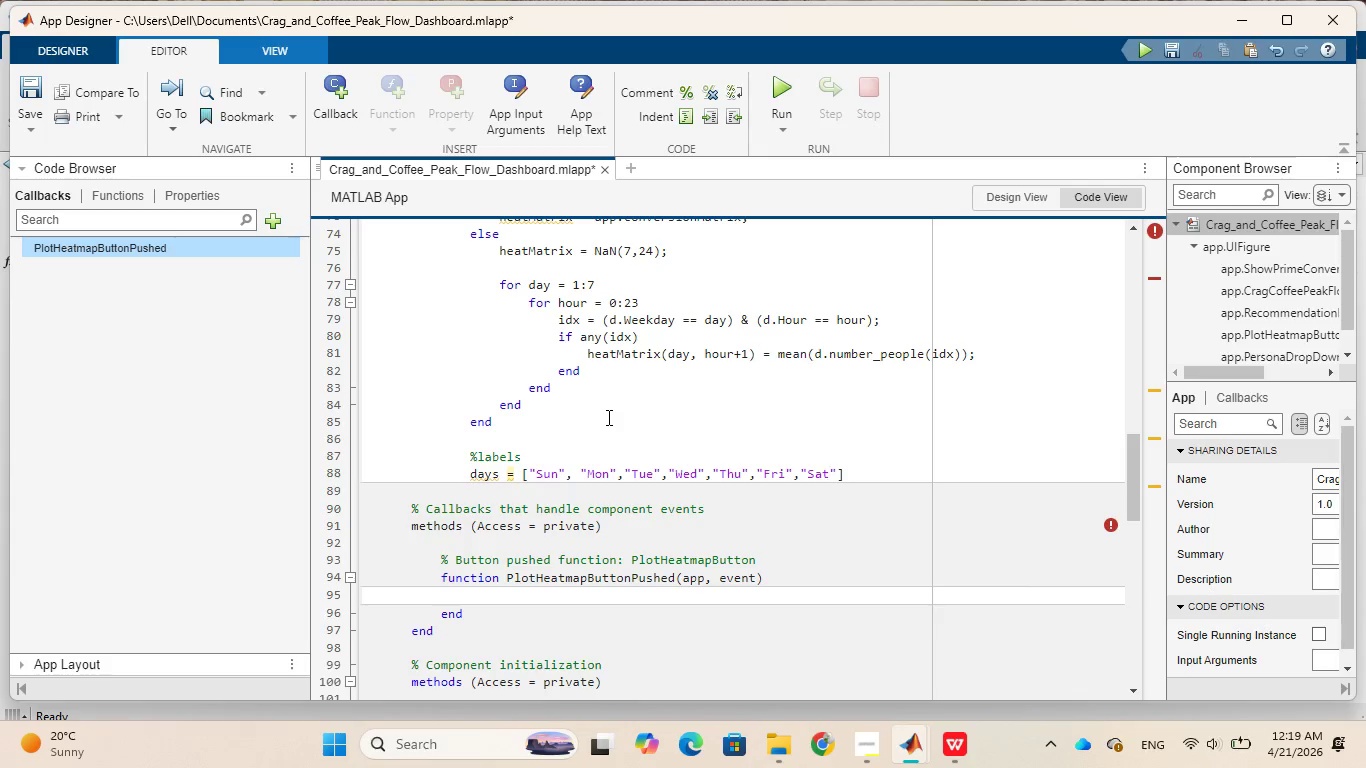 
key(ArrowRight)
 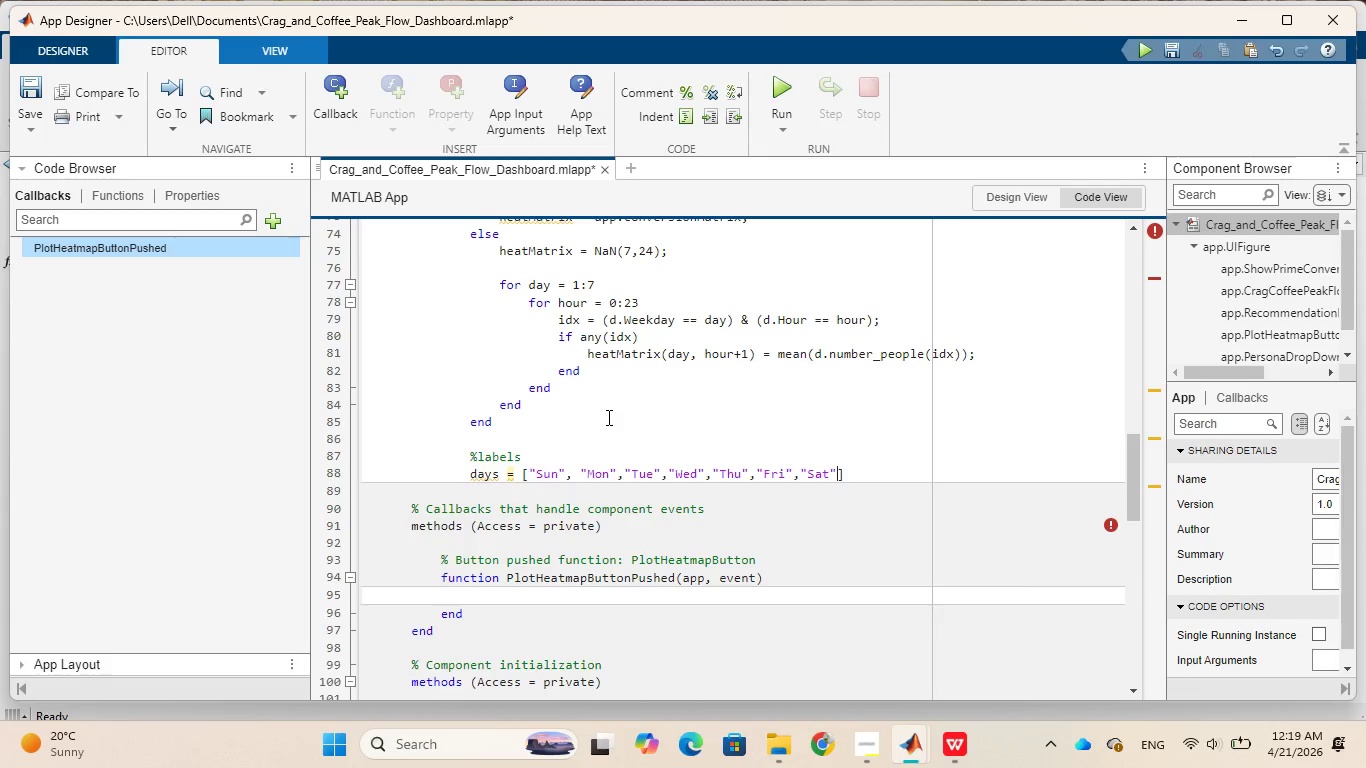 
key(ArrowRight)
 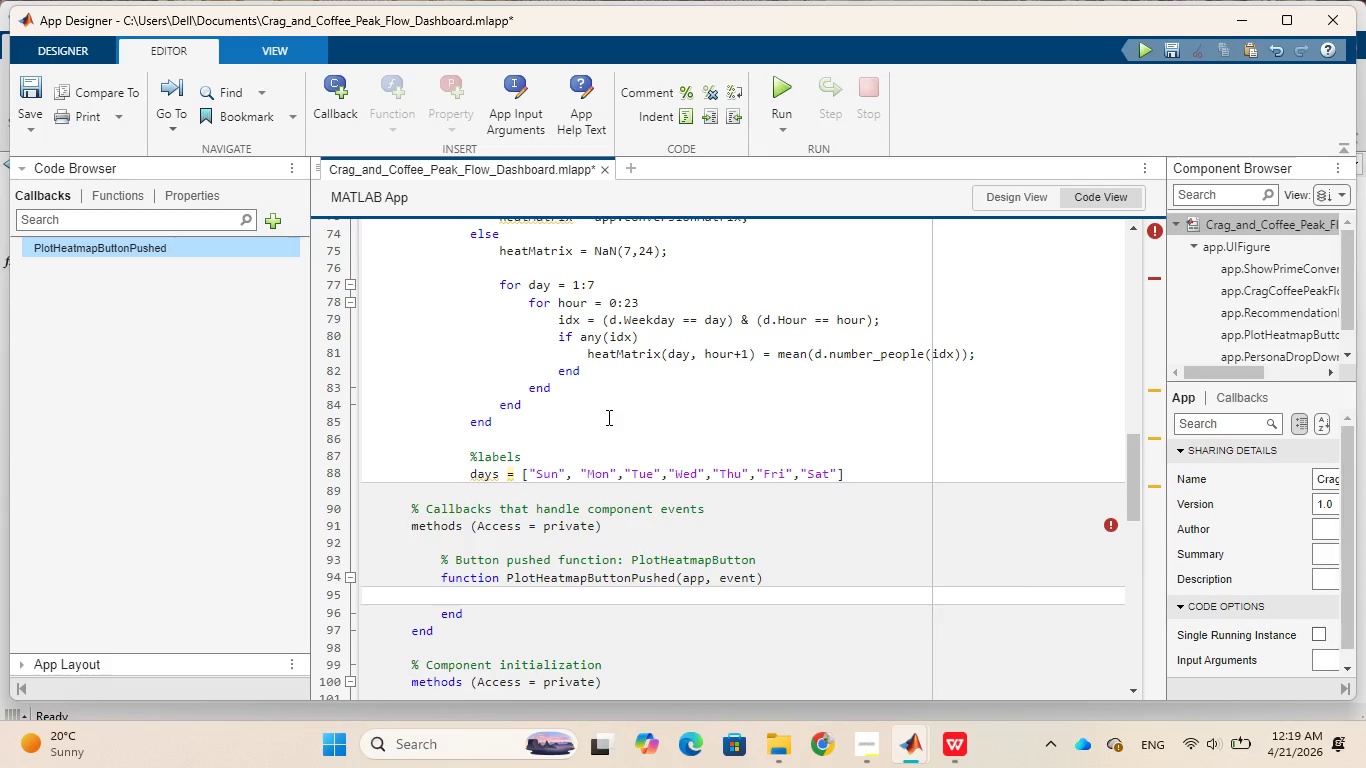 
key(Semicolon)
 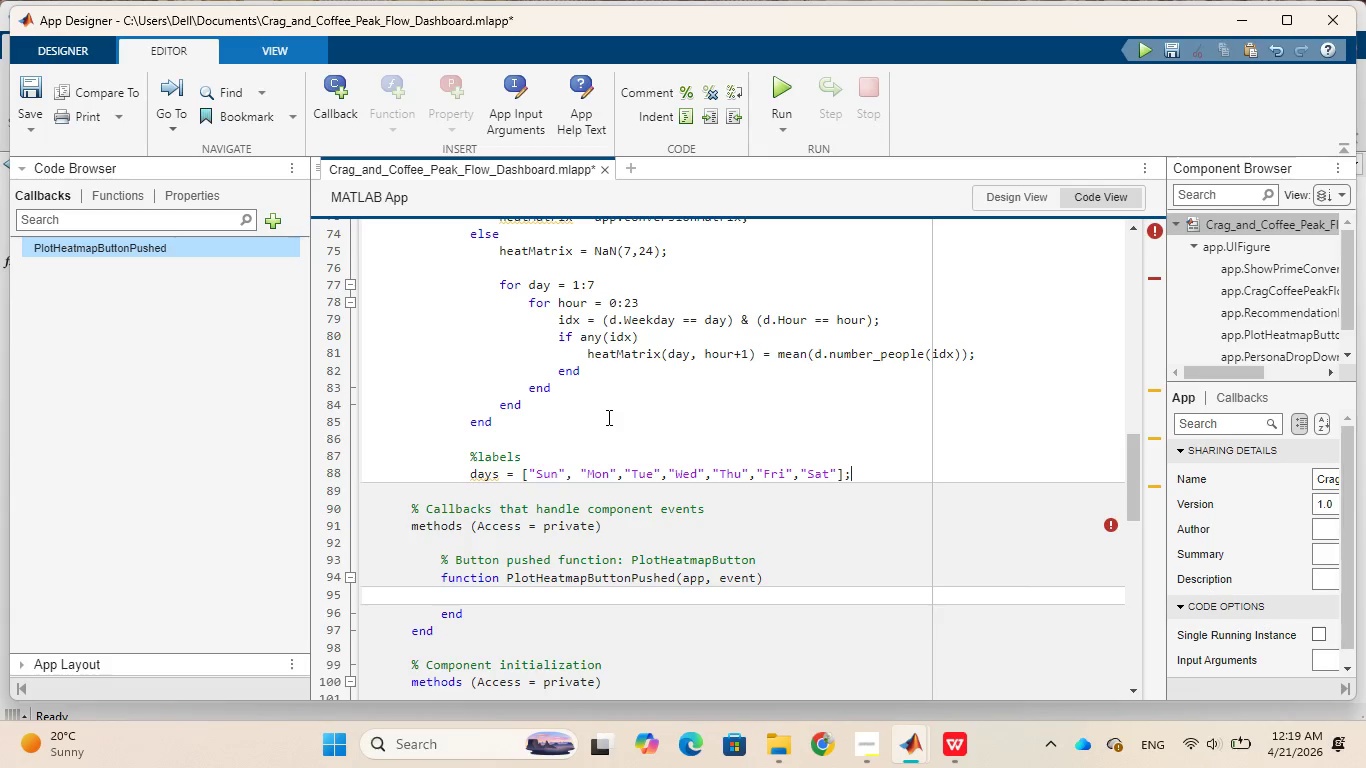 
key(Enter)
 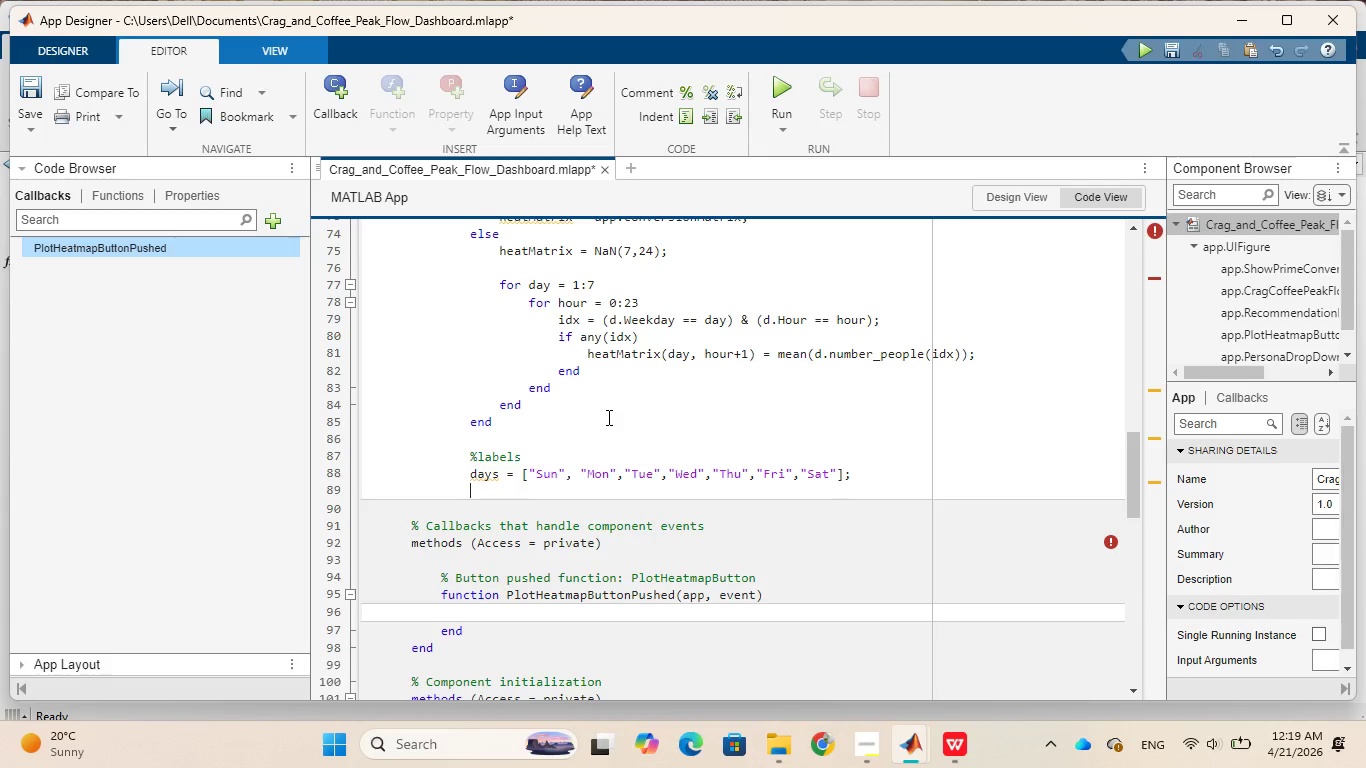 
type(hours =)
 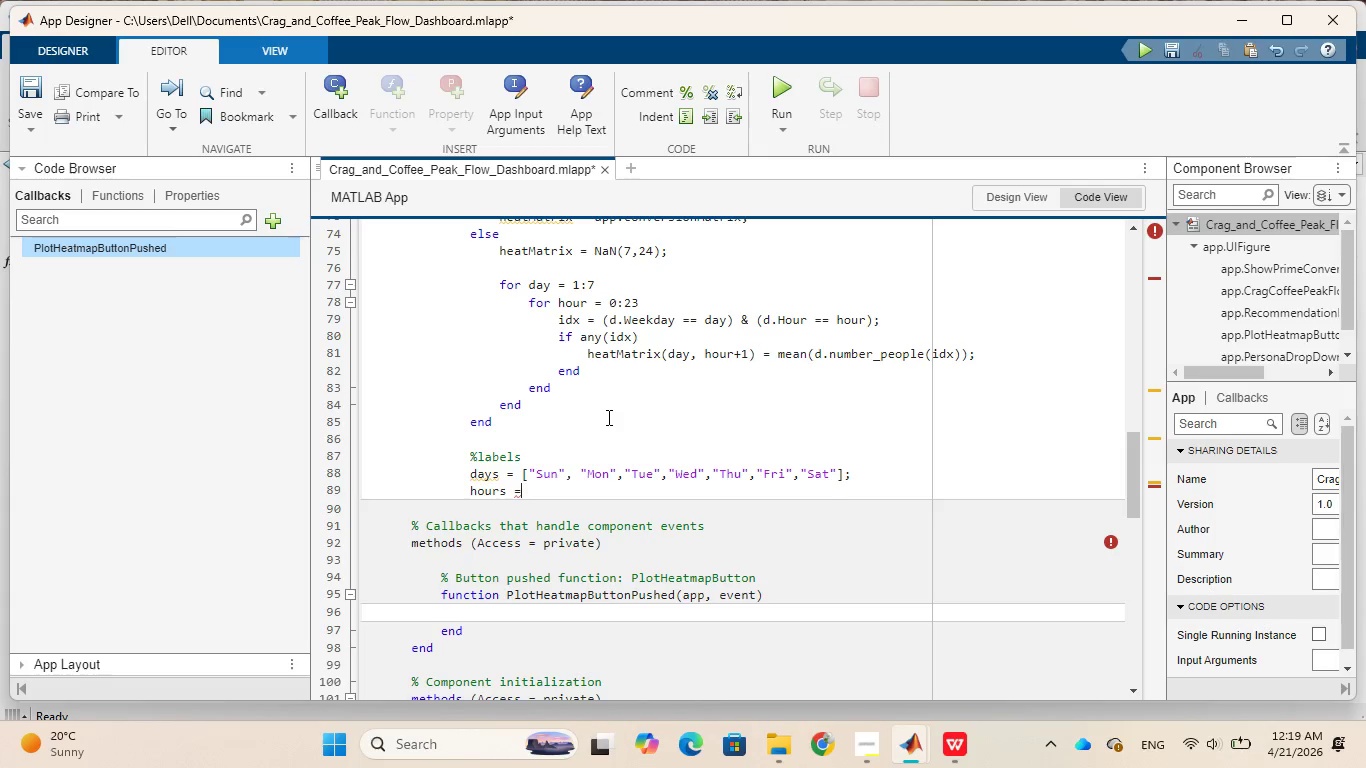 
type( string()
 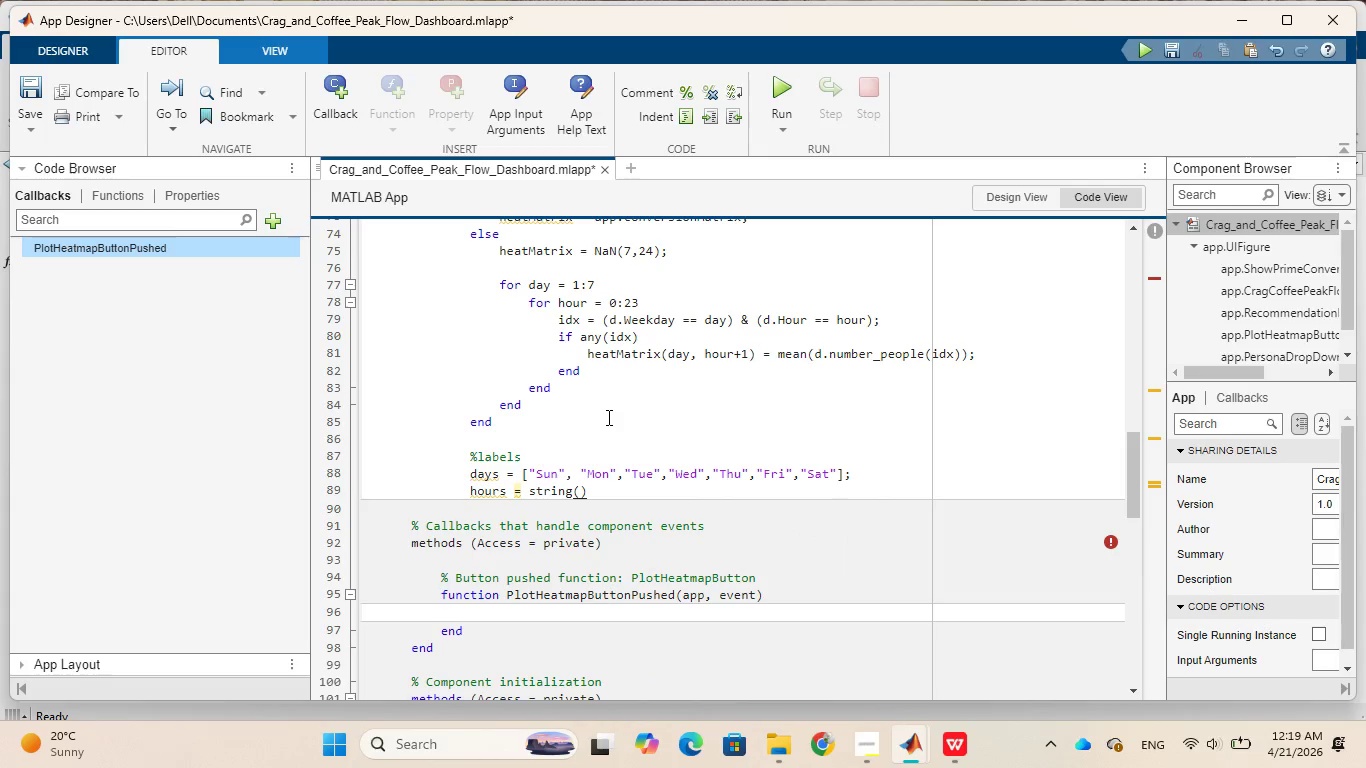 
type(0:23)
 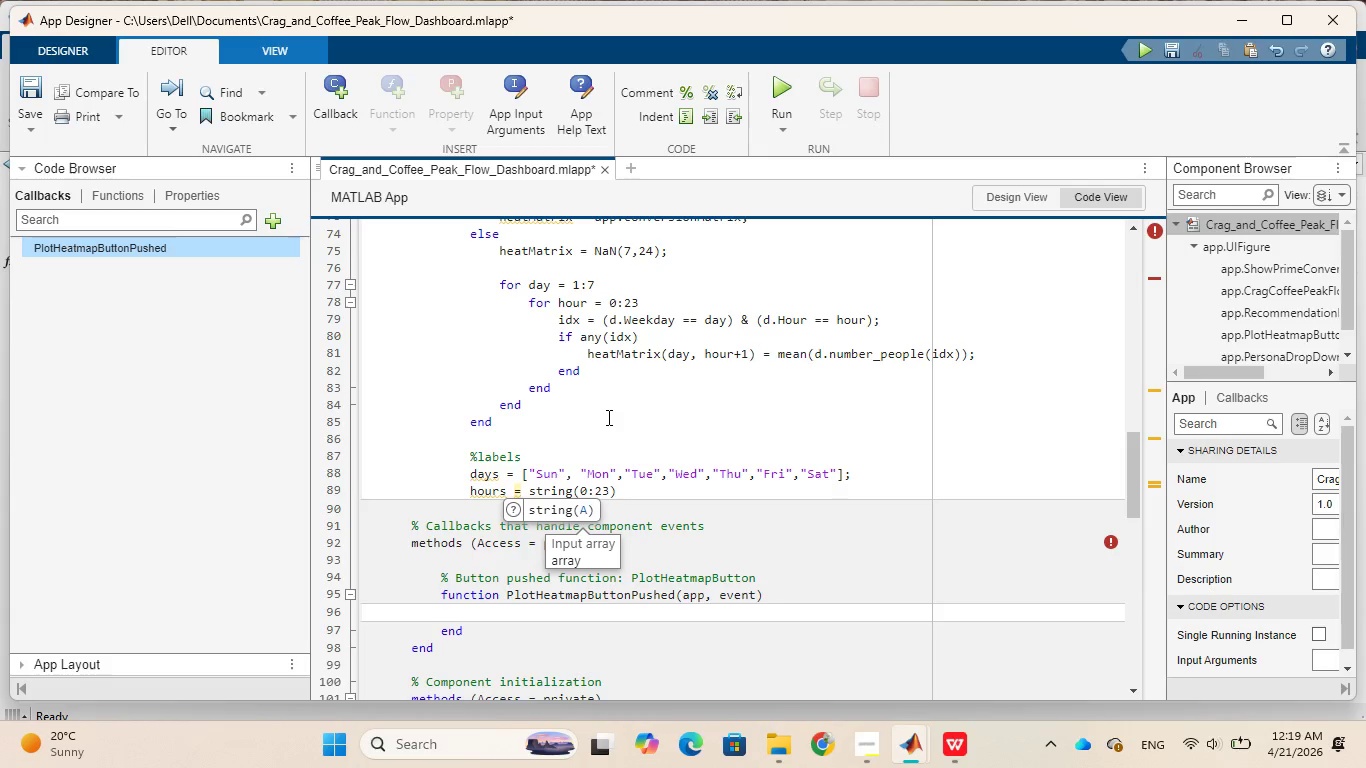 
key(ArrowRight)
 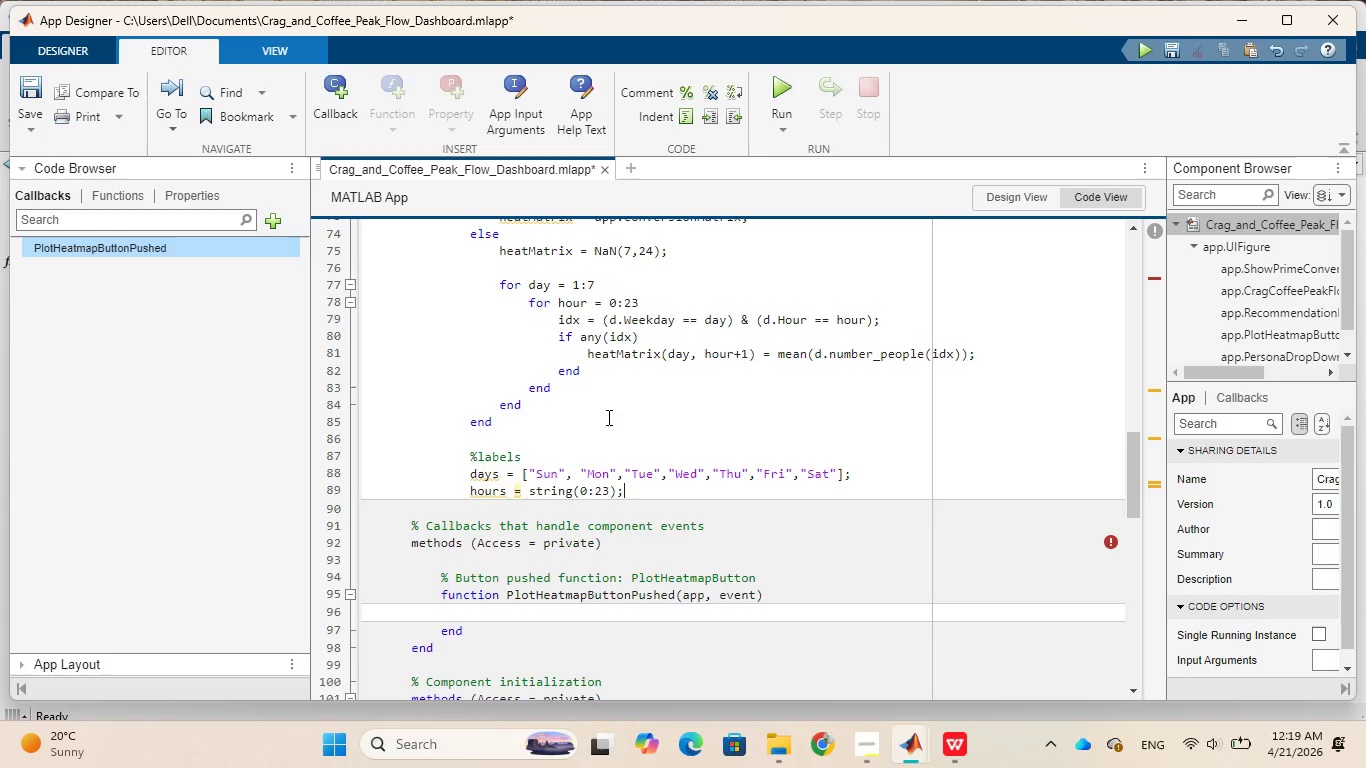 
key(Semicolon)
 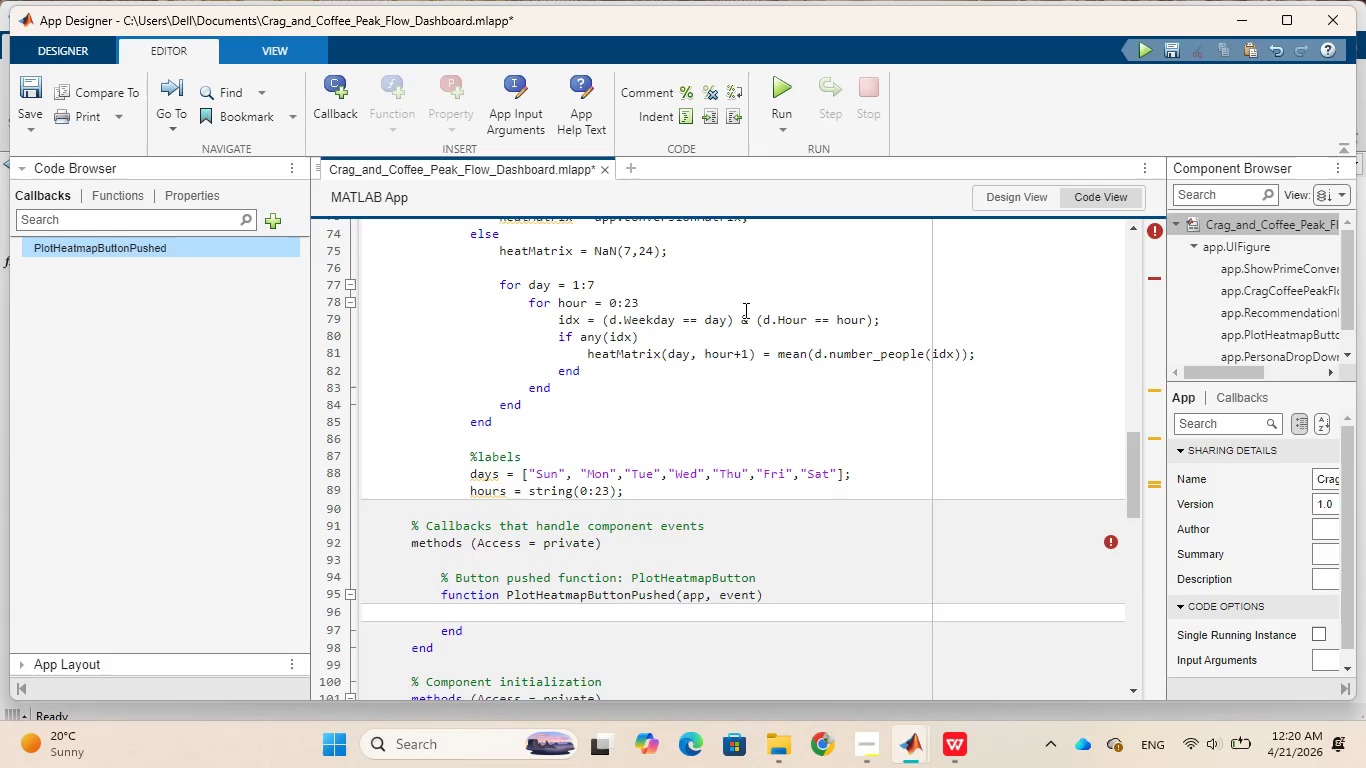 
scroll: coordinate [788, 401], scroll_direction: down, amount: 1.0
 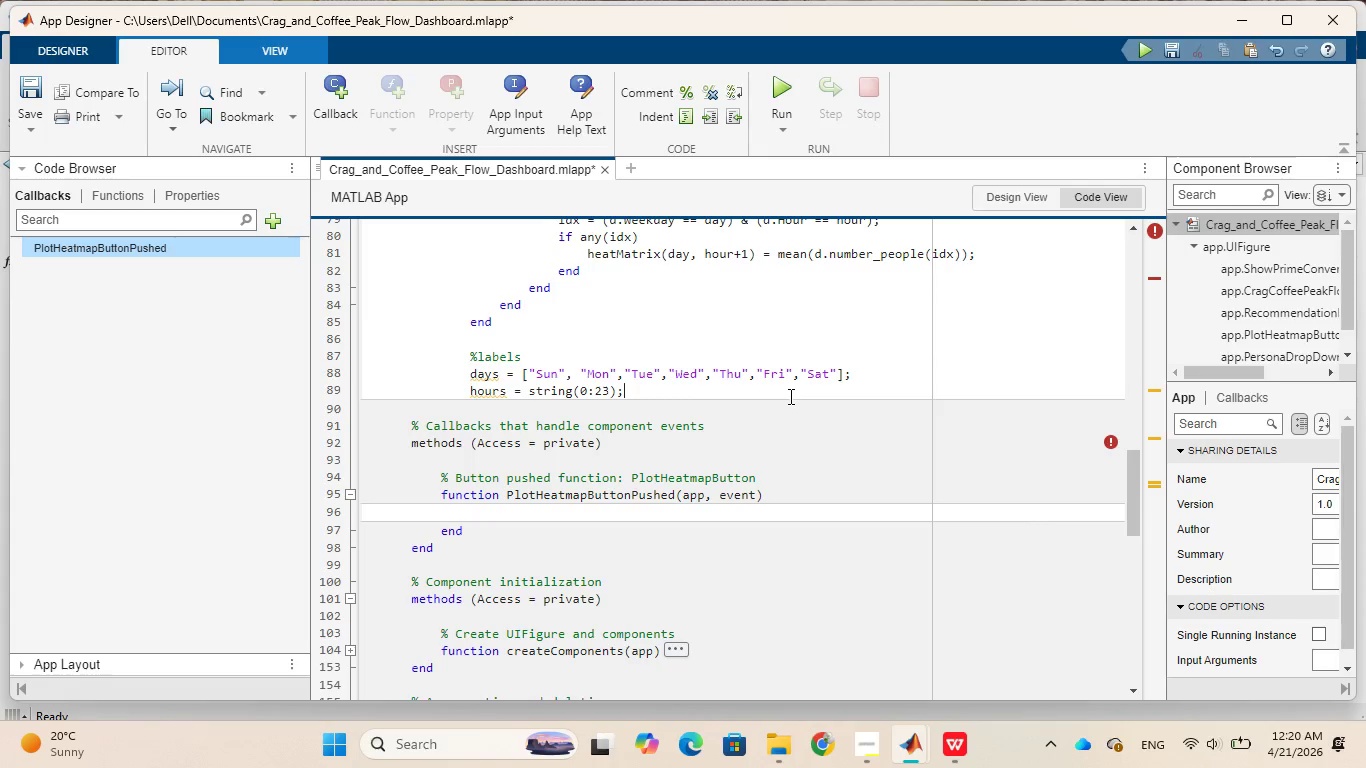 
key(Enter)
 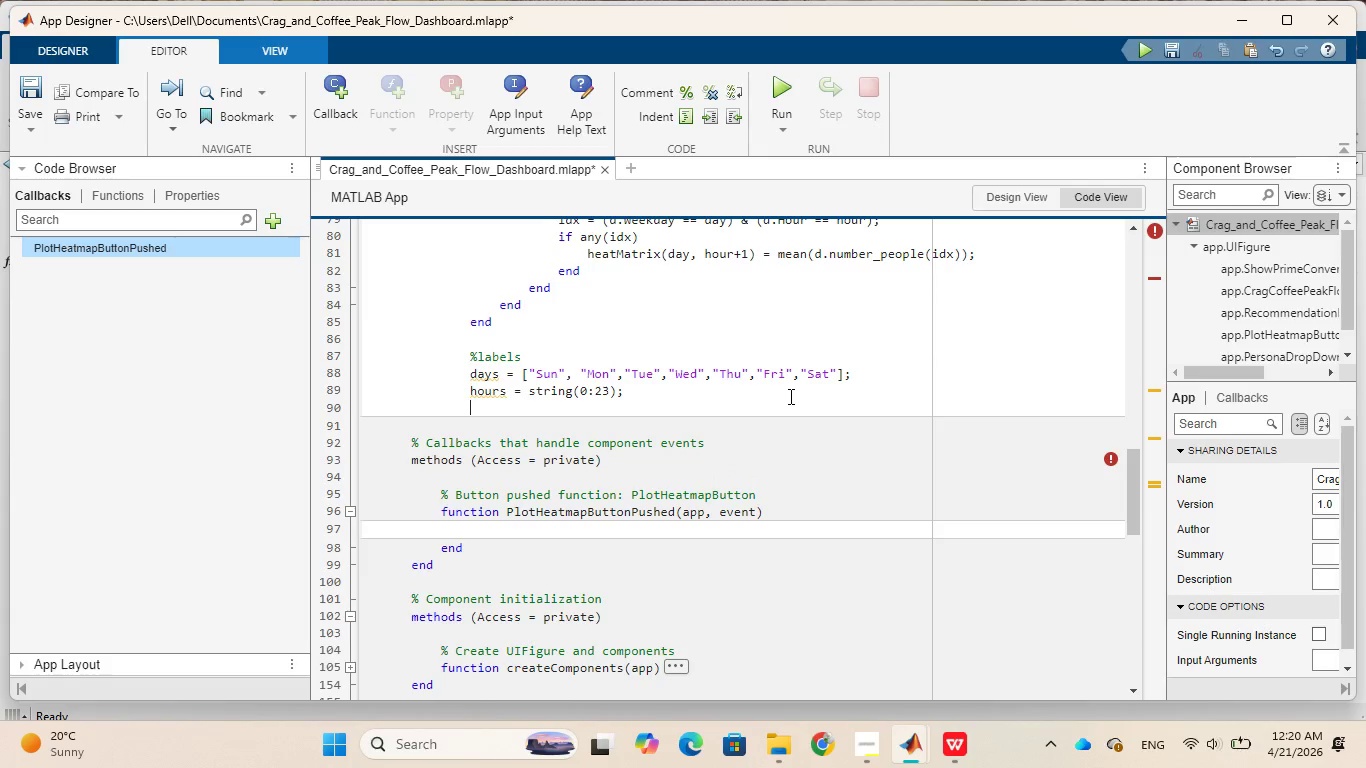 
wait(6.81)
 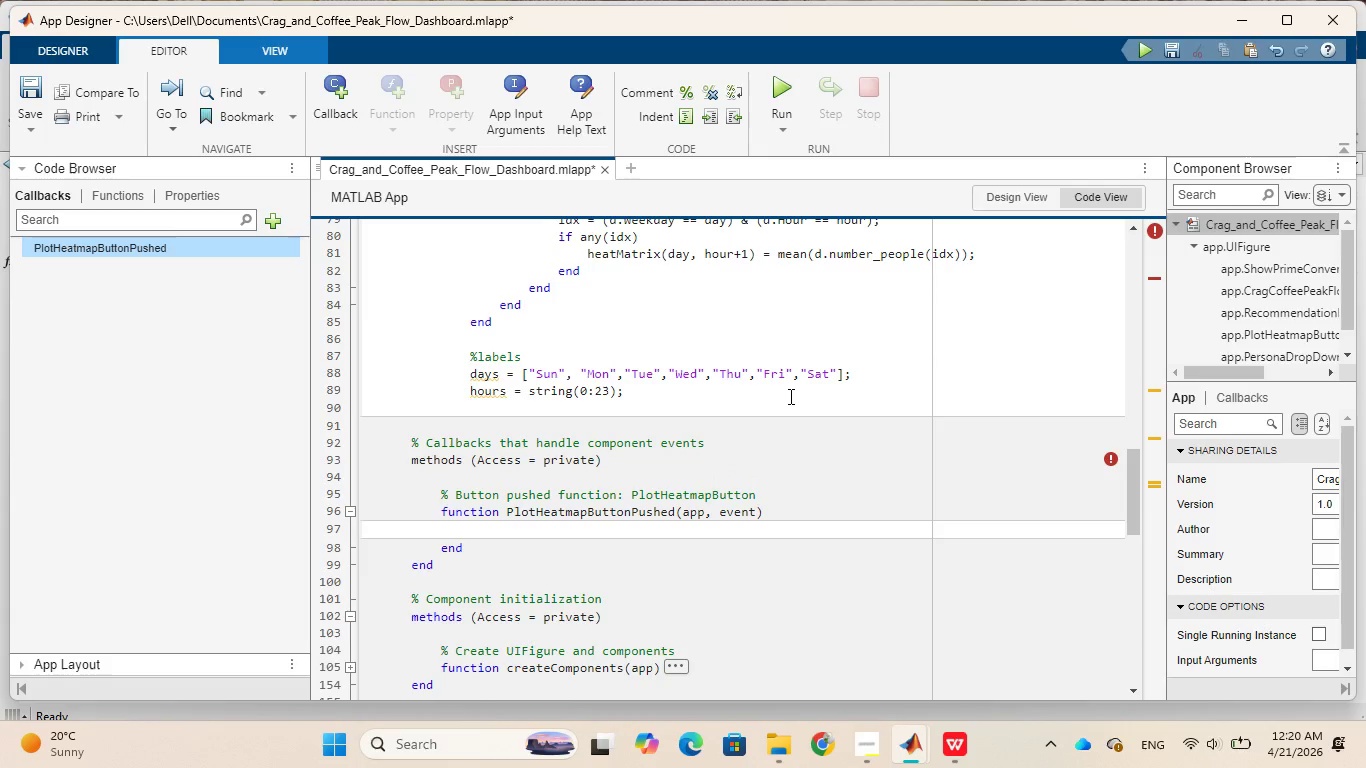 
key(Enter)
 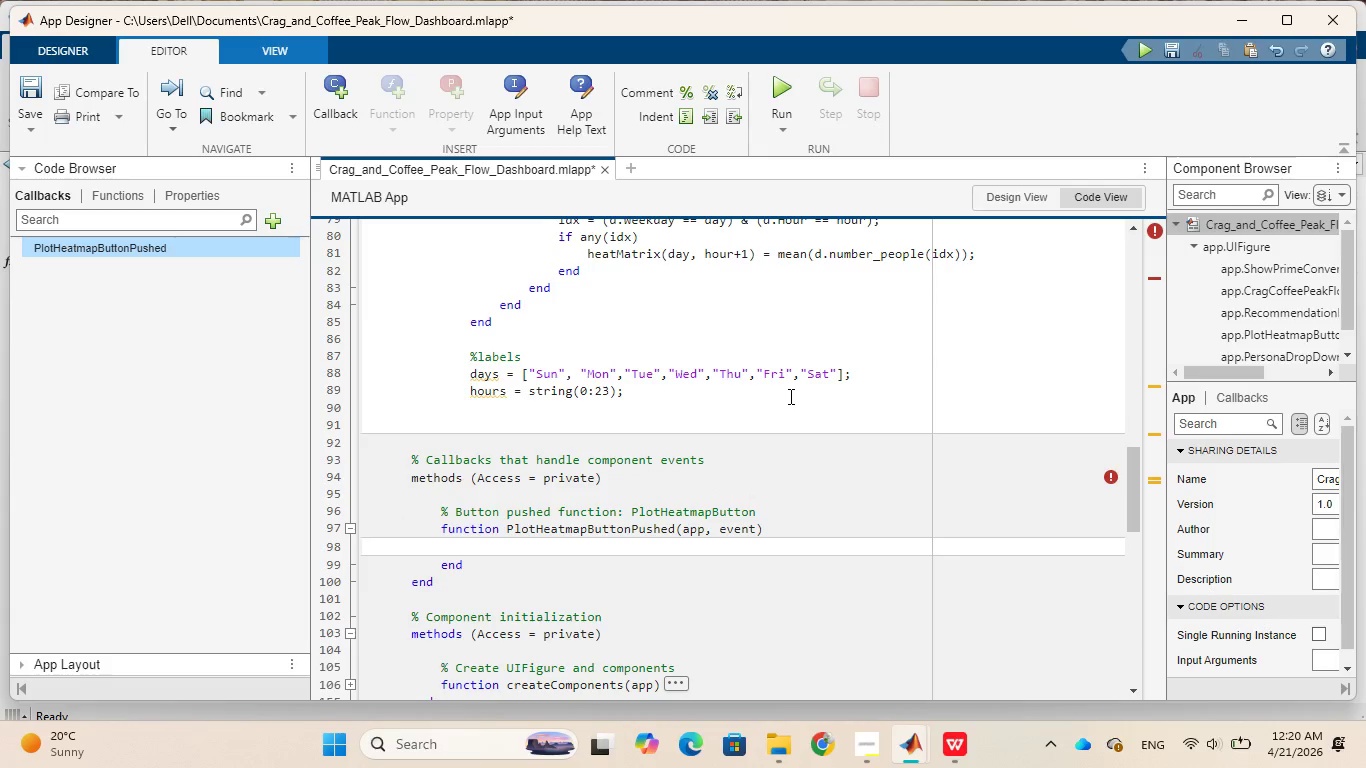 
key(Shift+5)
 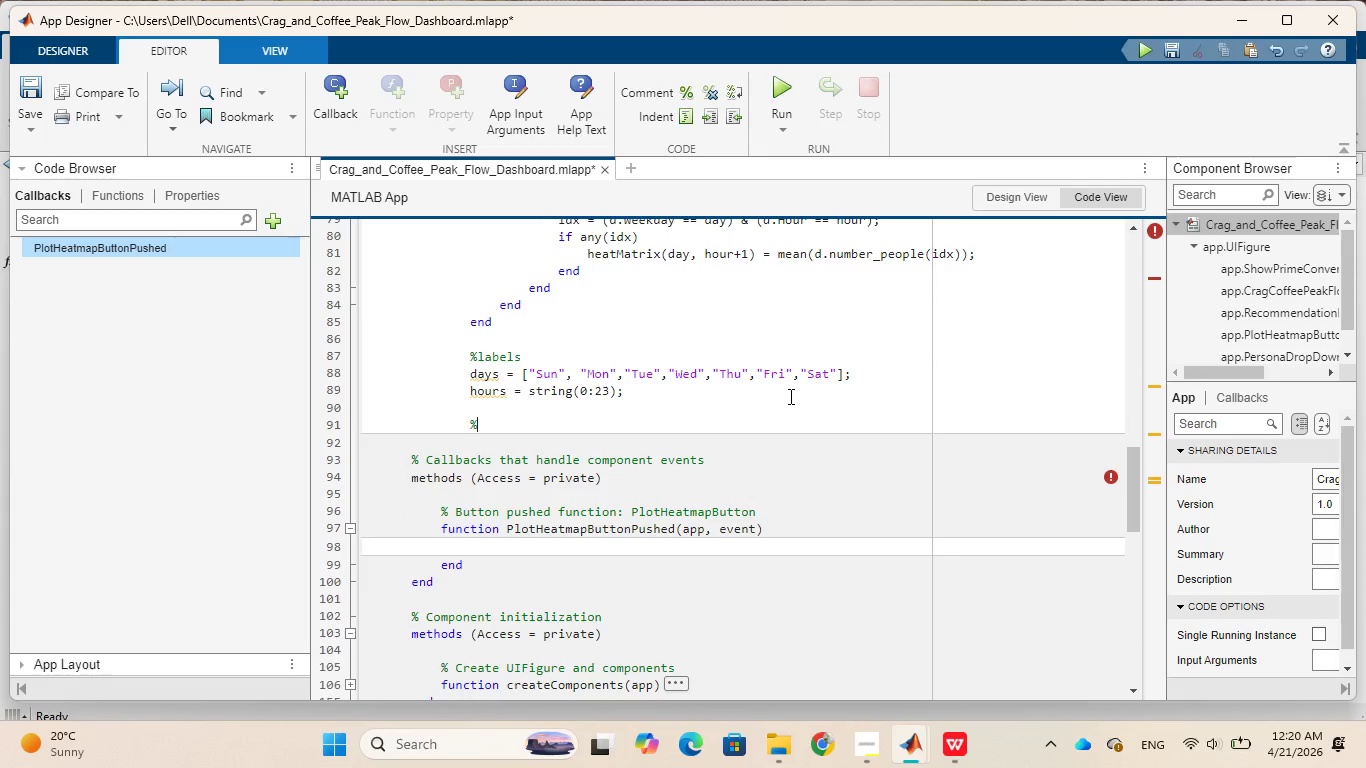 
key(Space)
 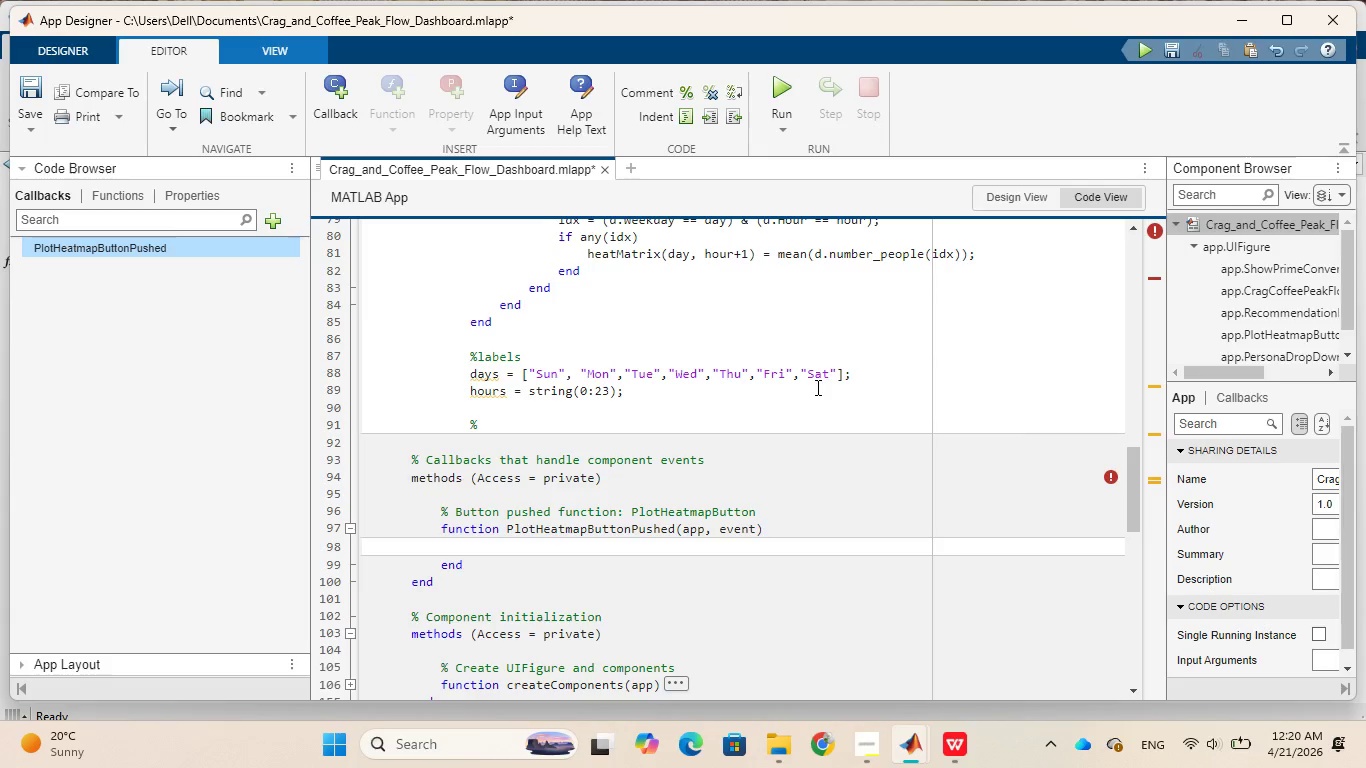 
type(*****)
 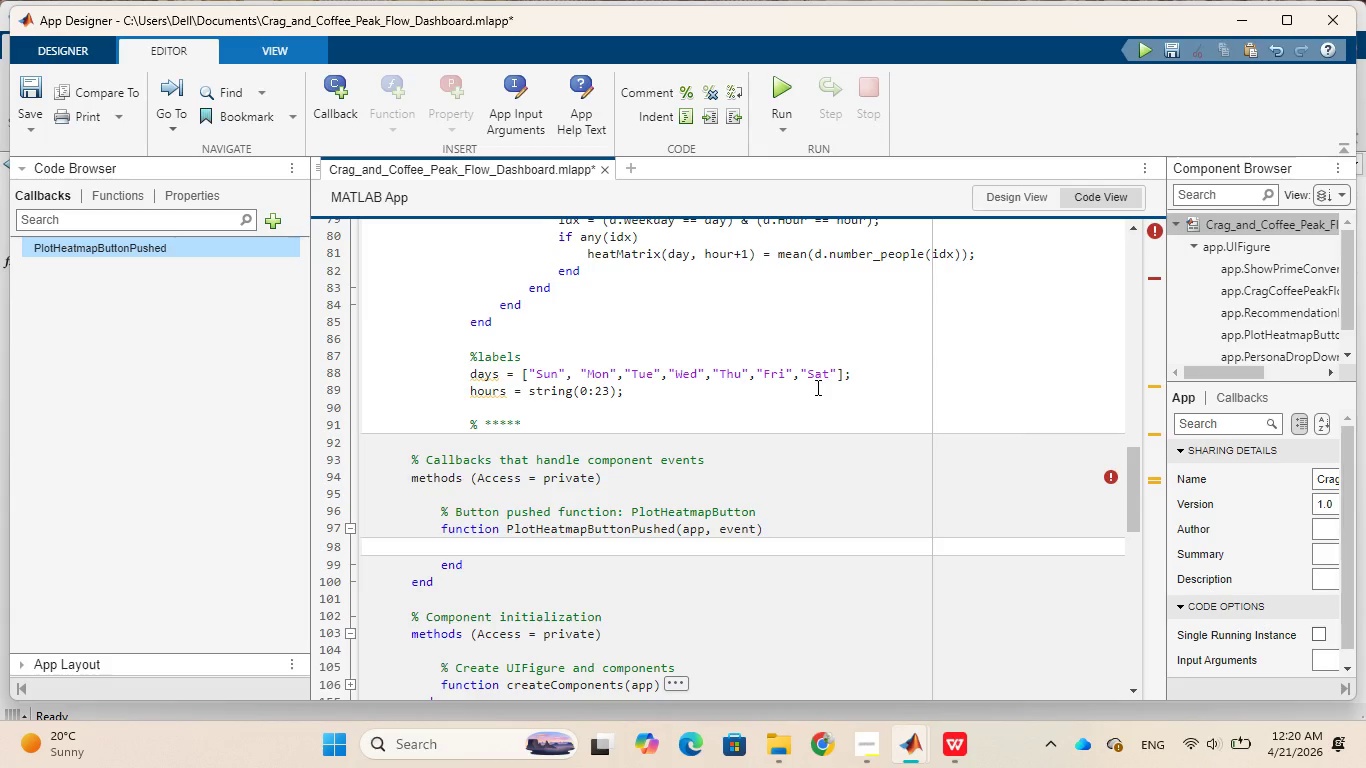 
key(Backspace)
 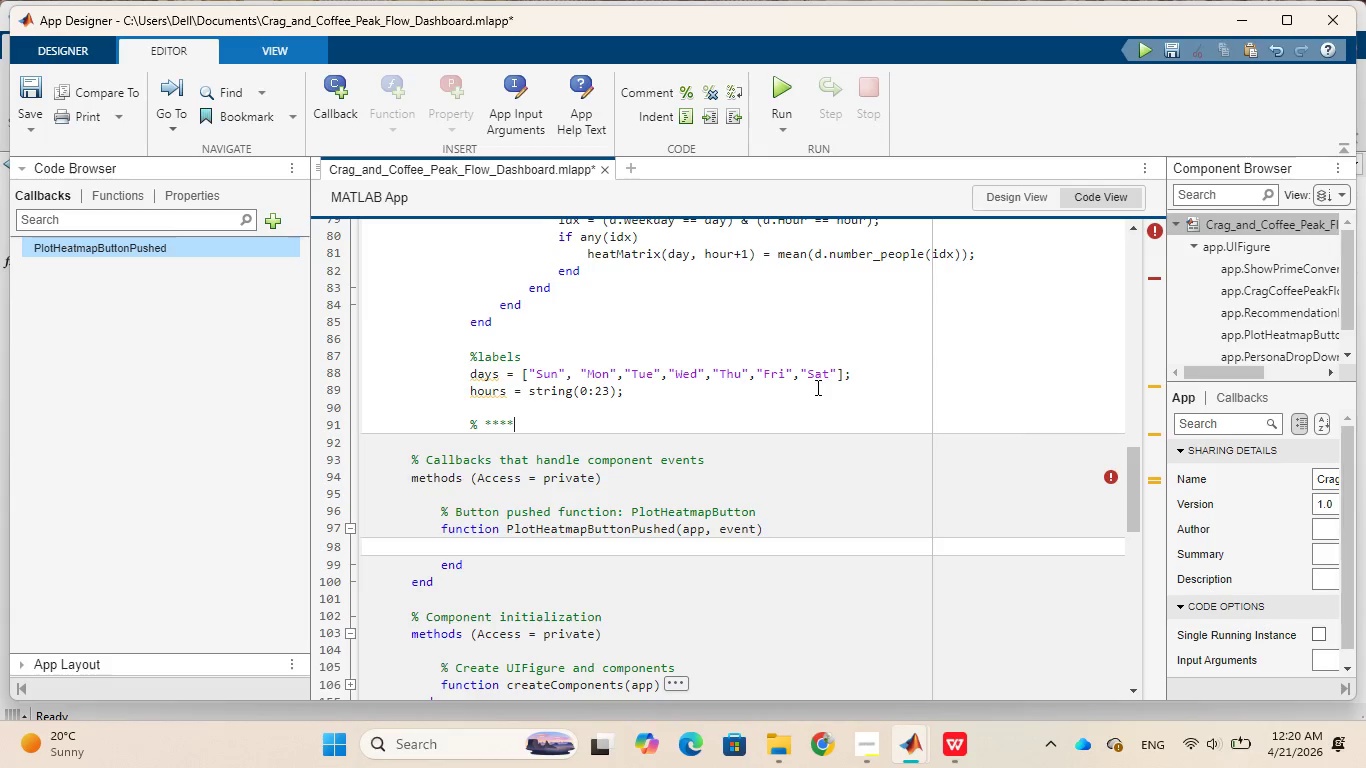 
type( Find Top 5 Windows)
 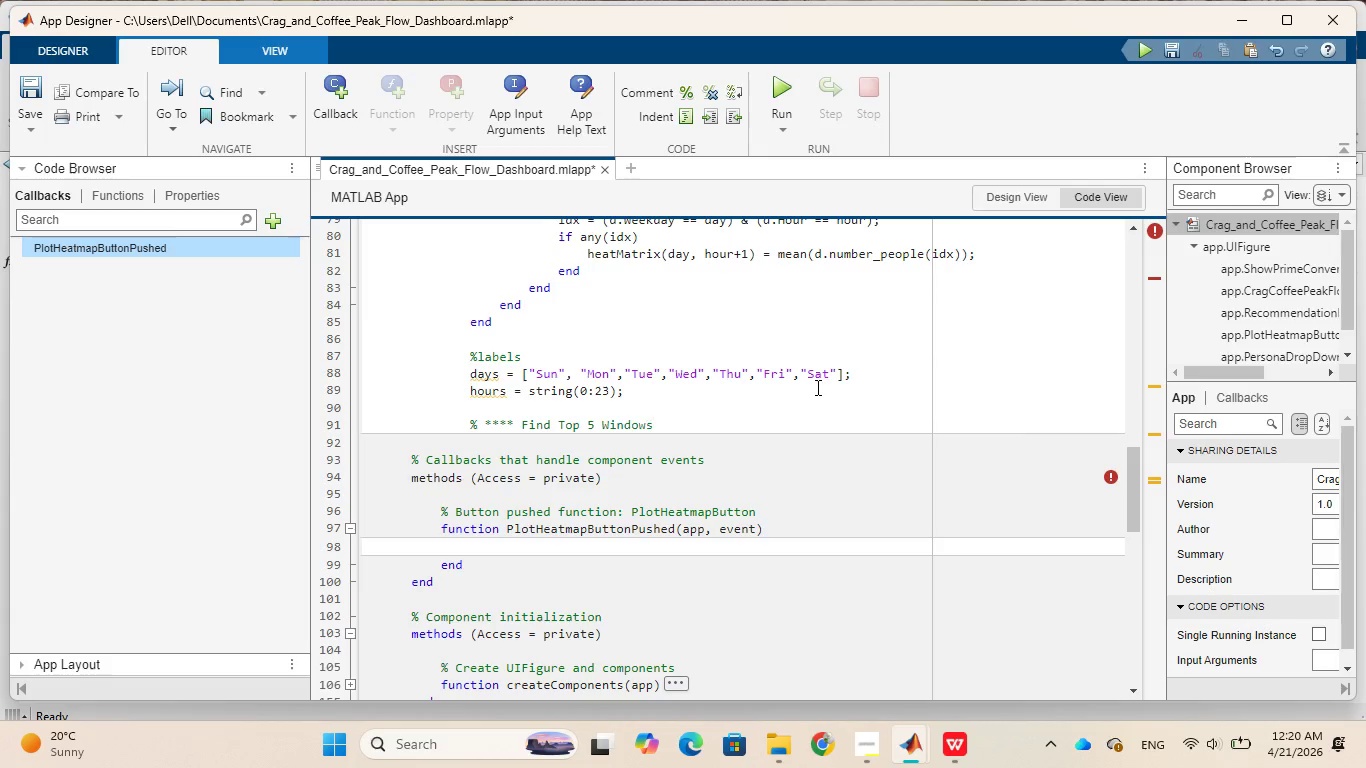 
type( ***)
 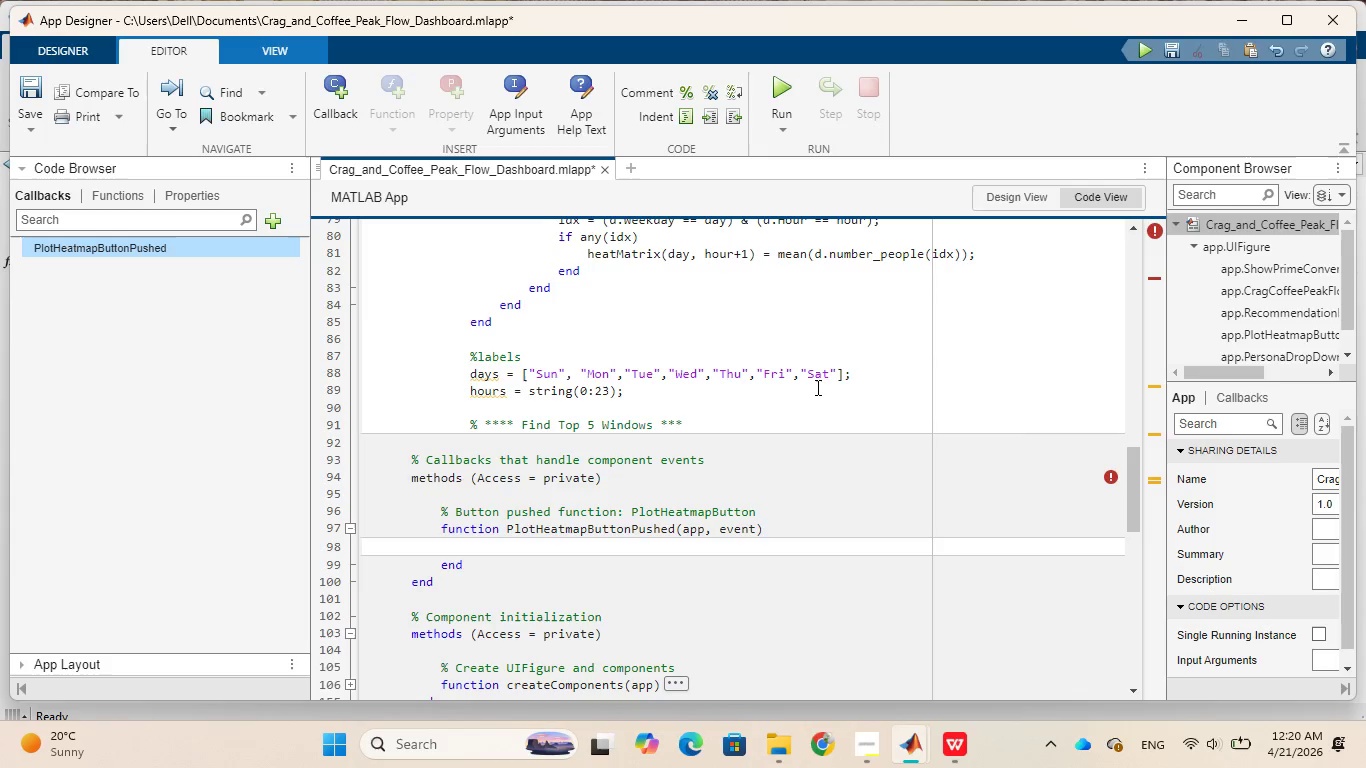 
hold_key(key=ShiftRight, duration=0.67)
 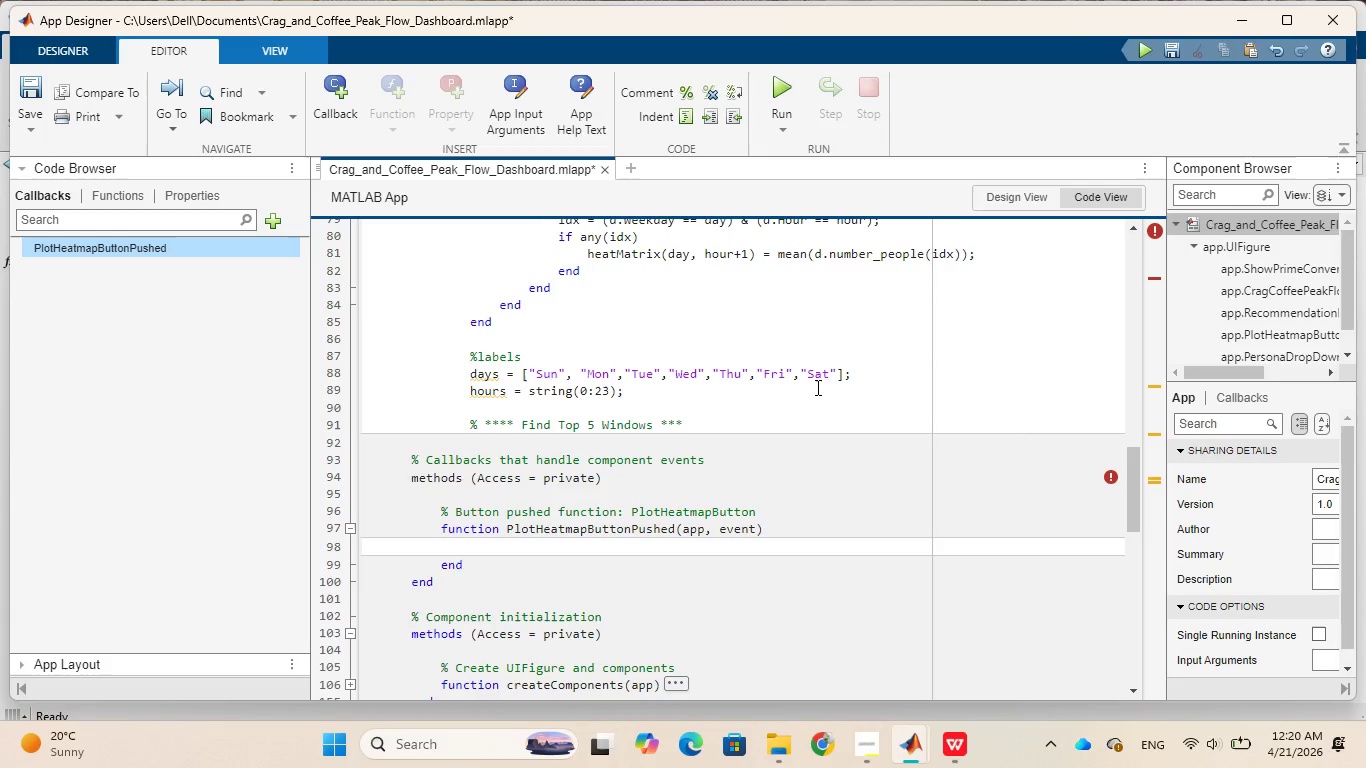 
key(Shift+8)
 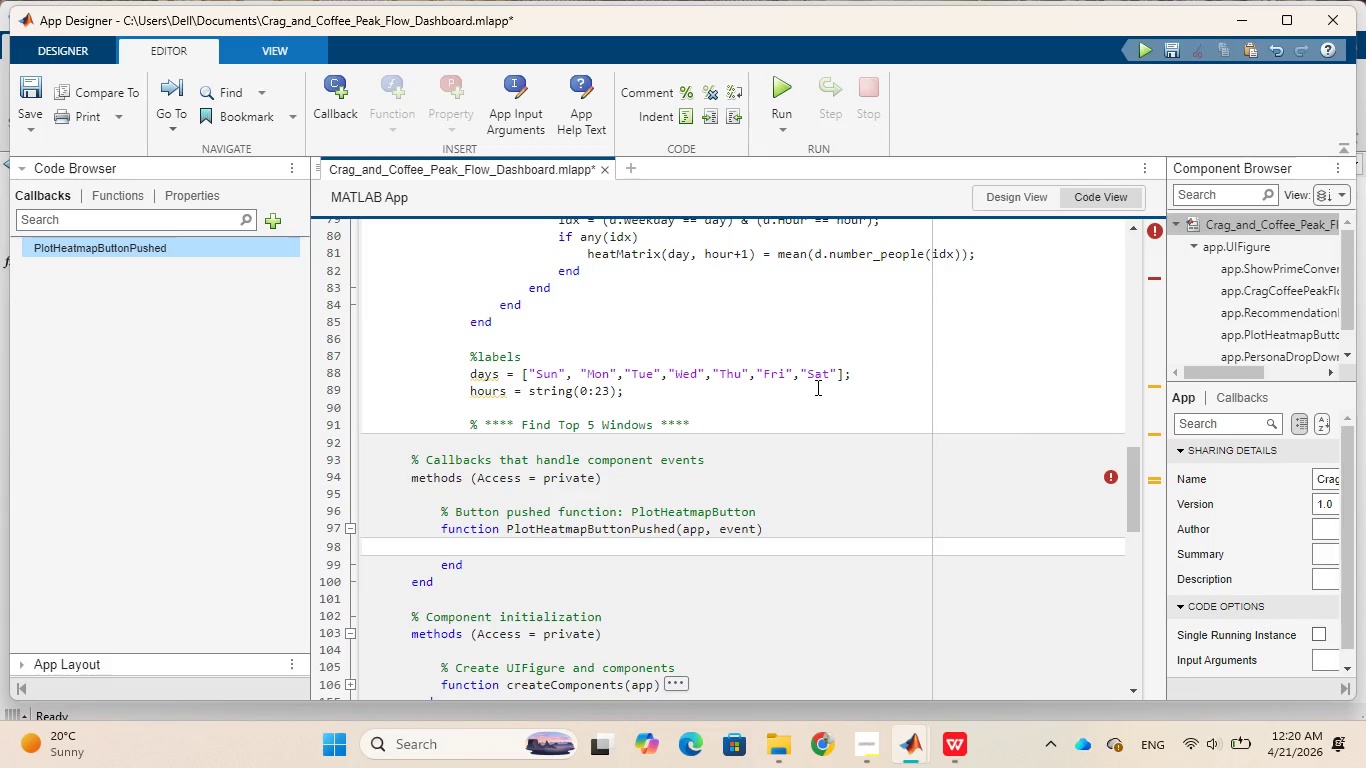 
key(Enter)
 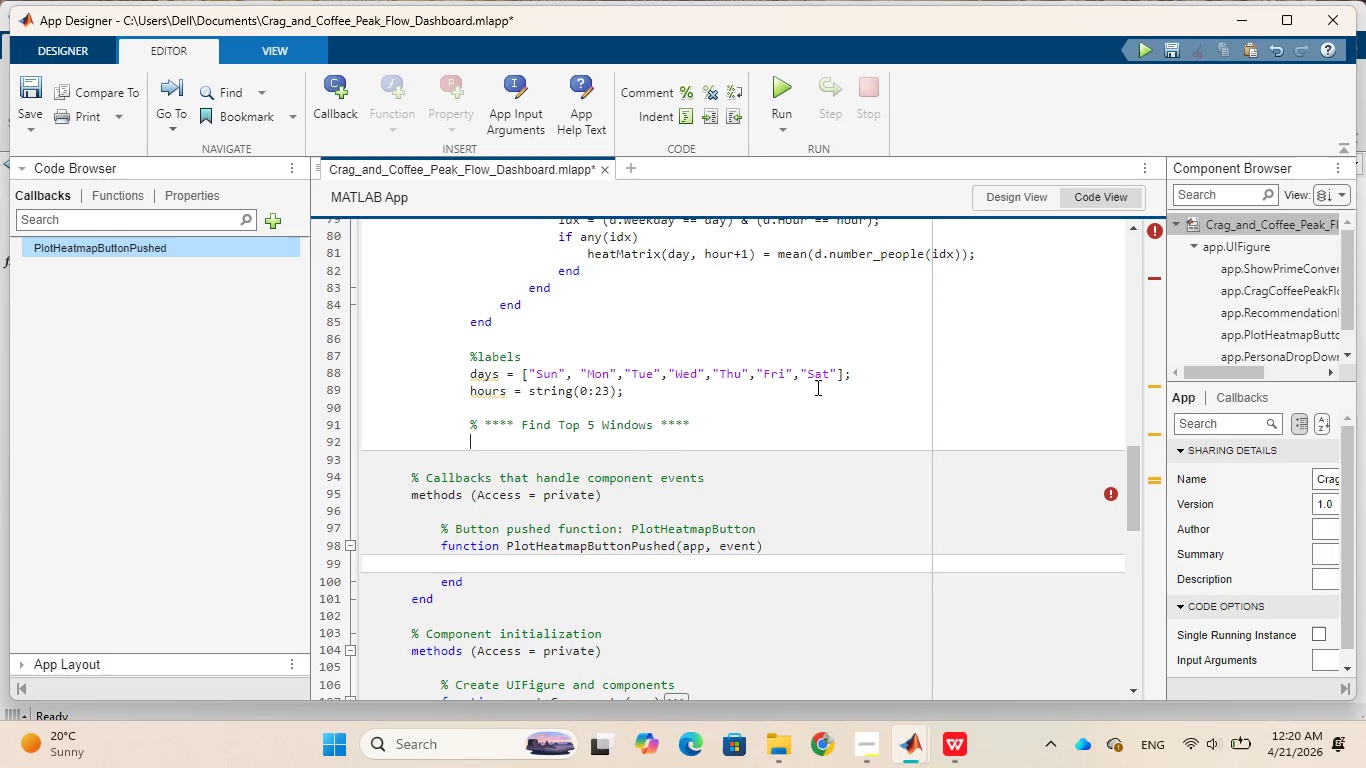 
key(BracketLeft)
 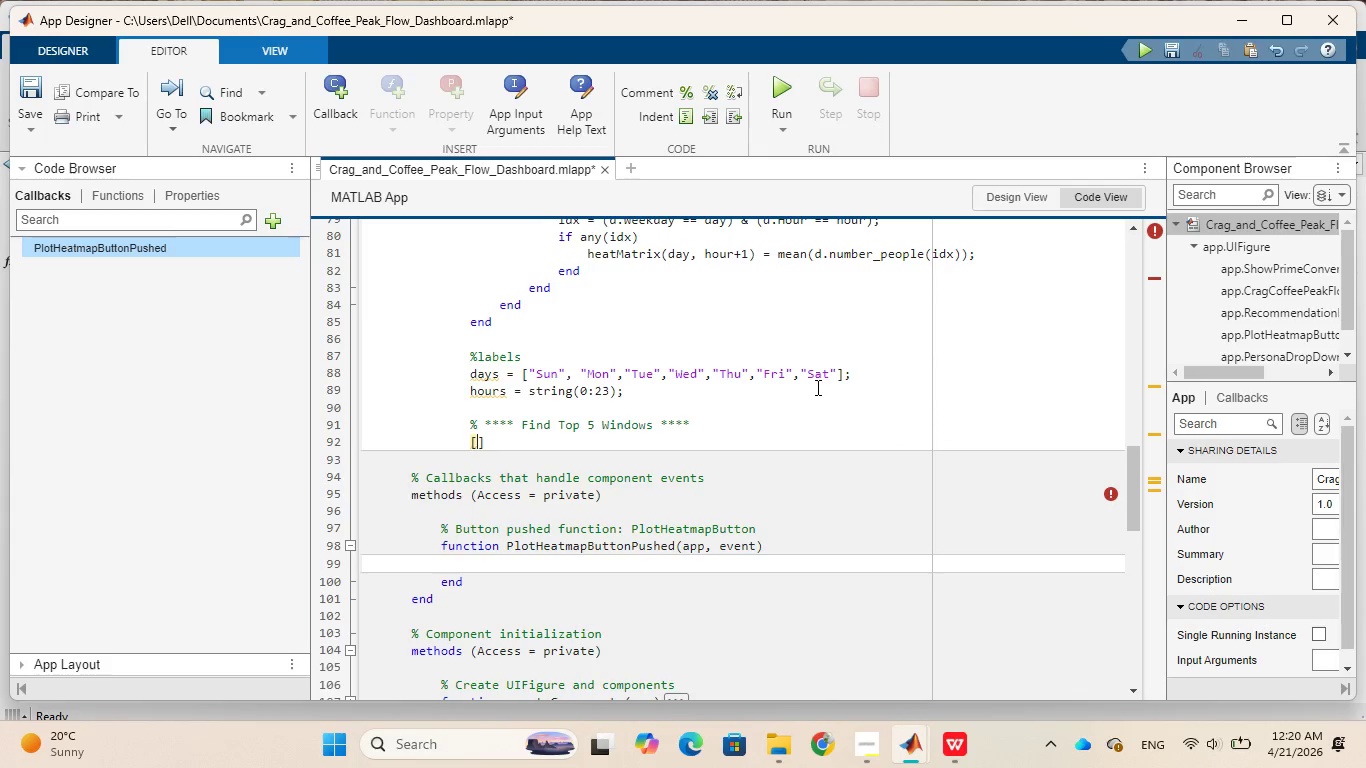 
type(top)
 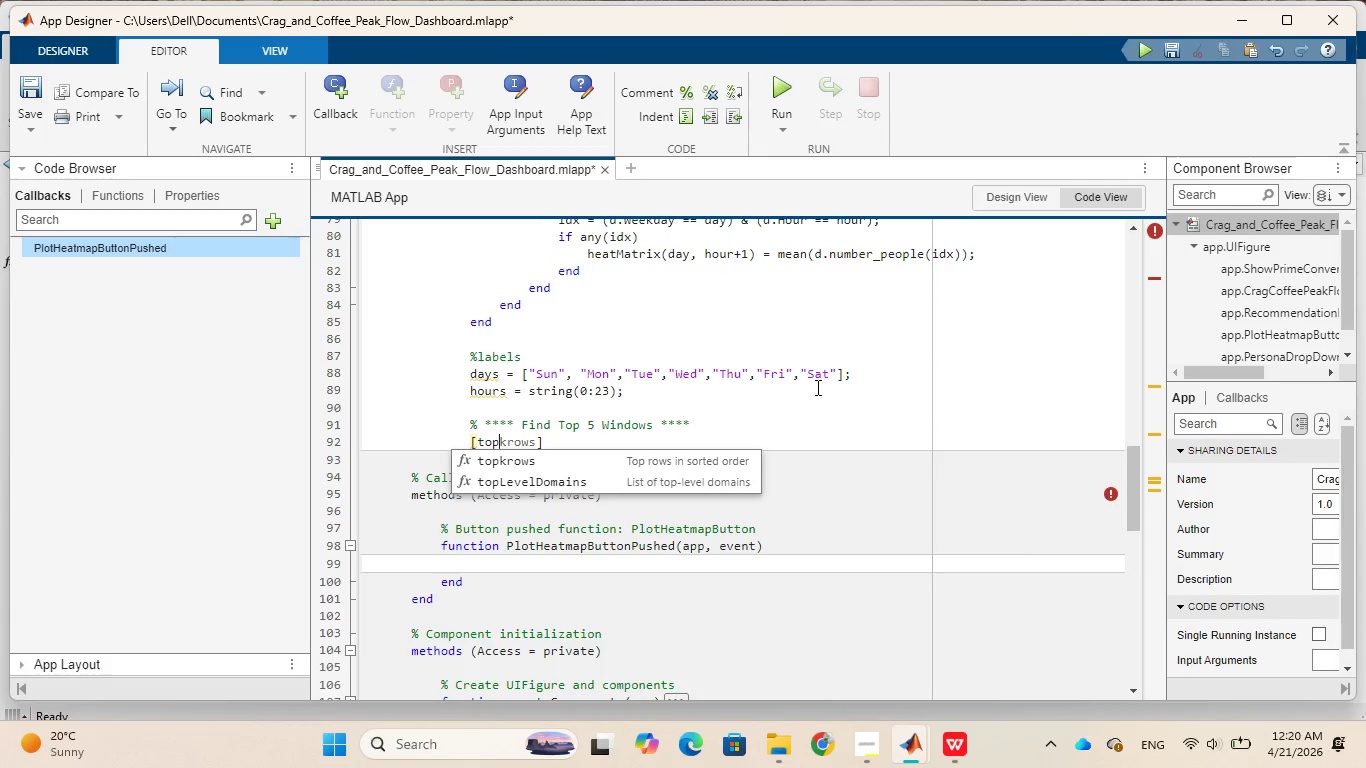 
wait(8.72)
 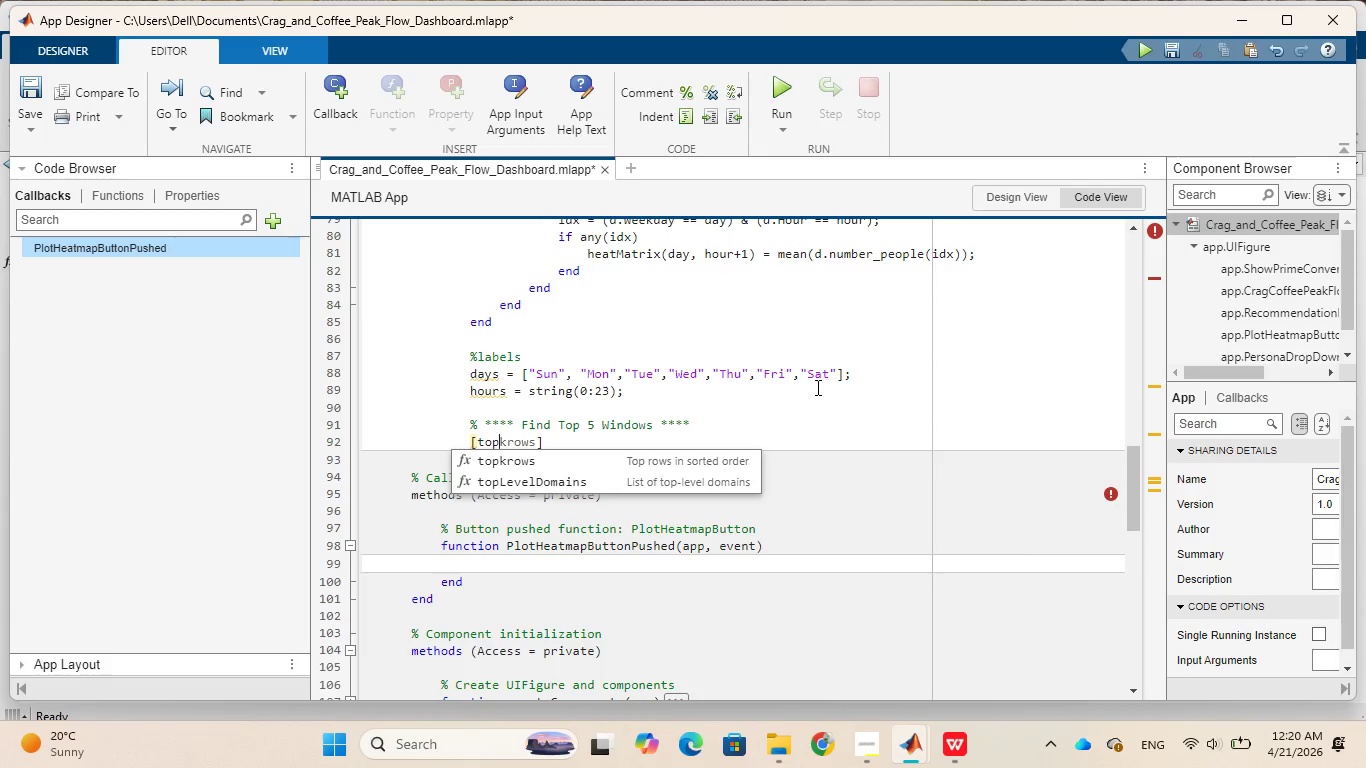 
type(Vals)
 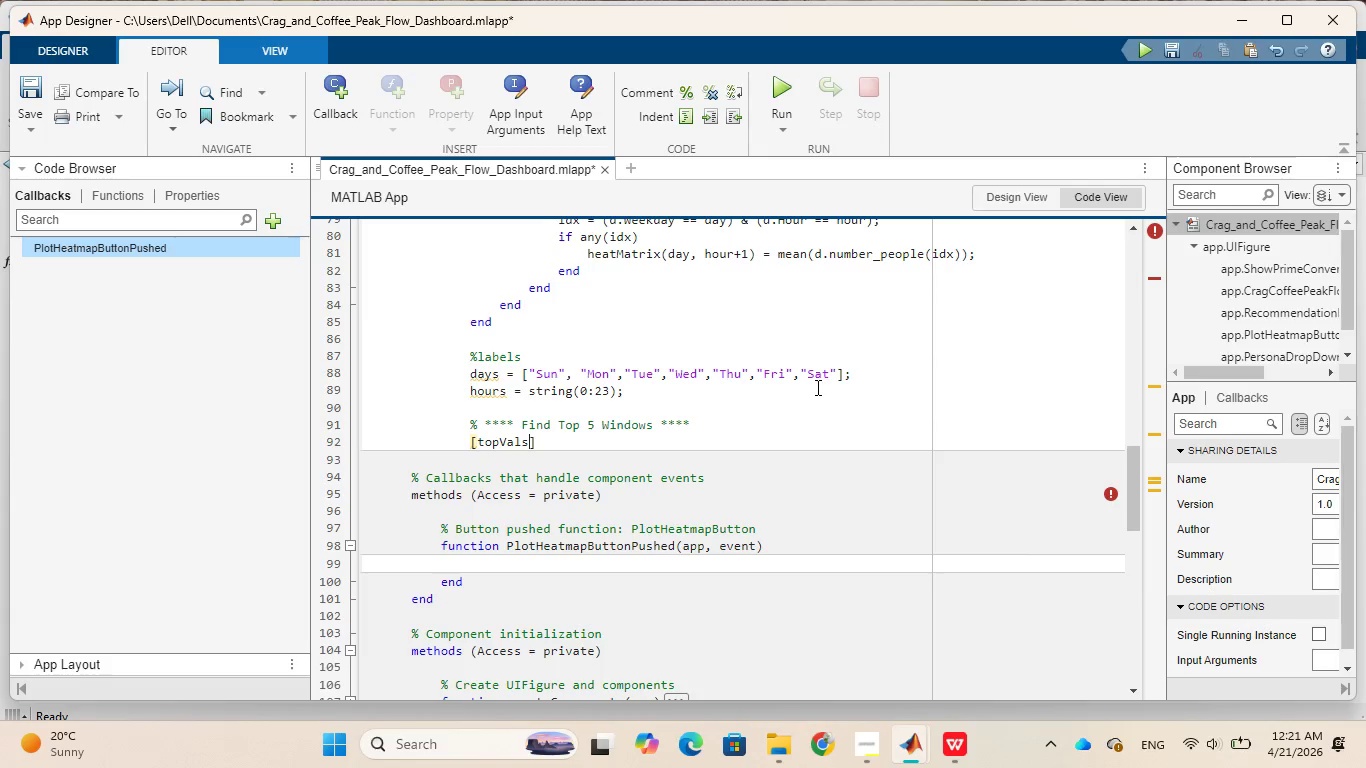 
type(, idx)
 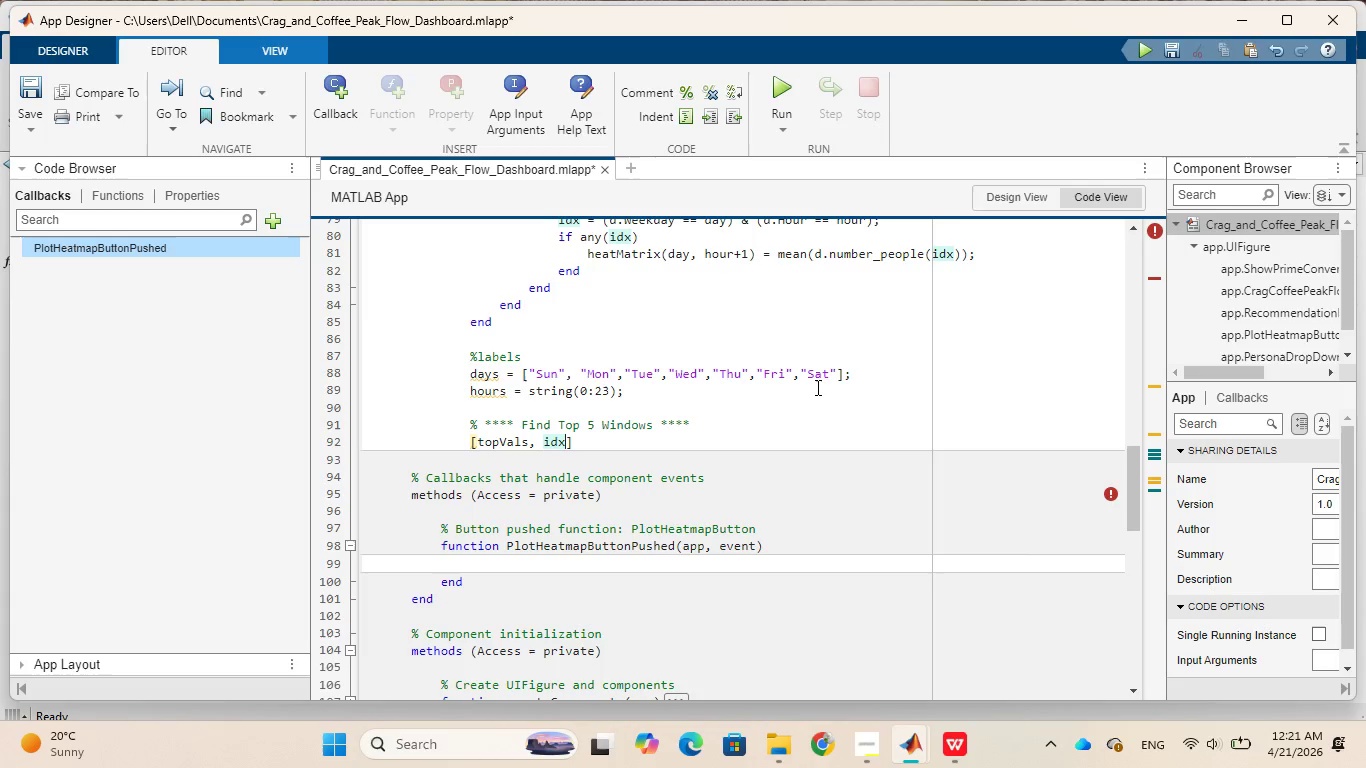 
type(TOP)
key(Backspace)
key(Backspace)
type(op)
 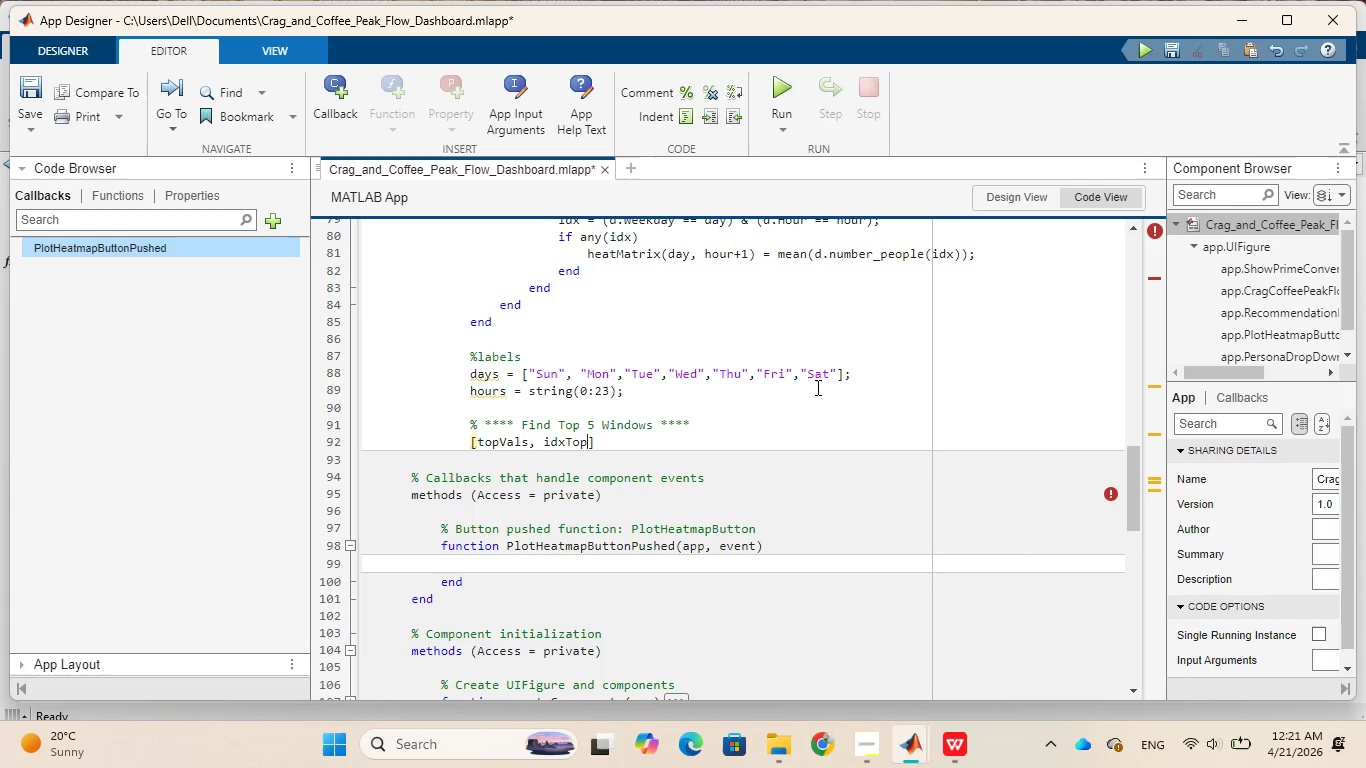 
key(ArrowRight)
 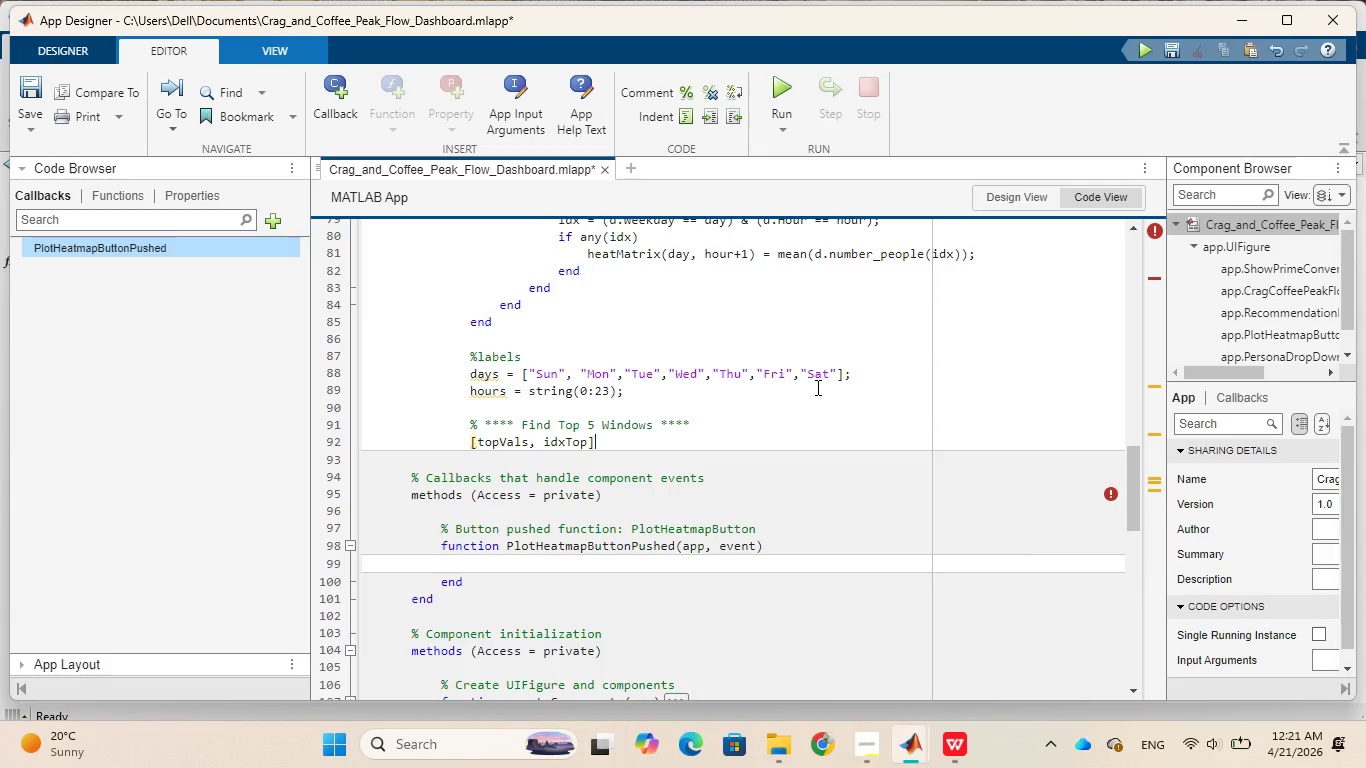 
type( = maxk)
 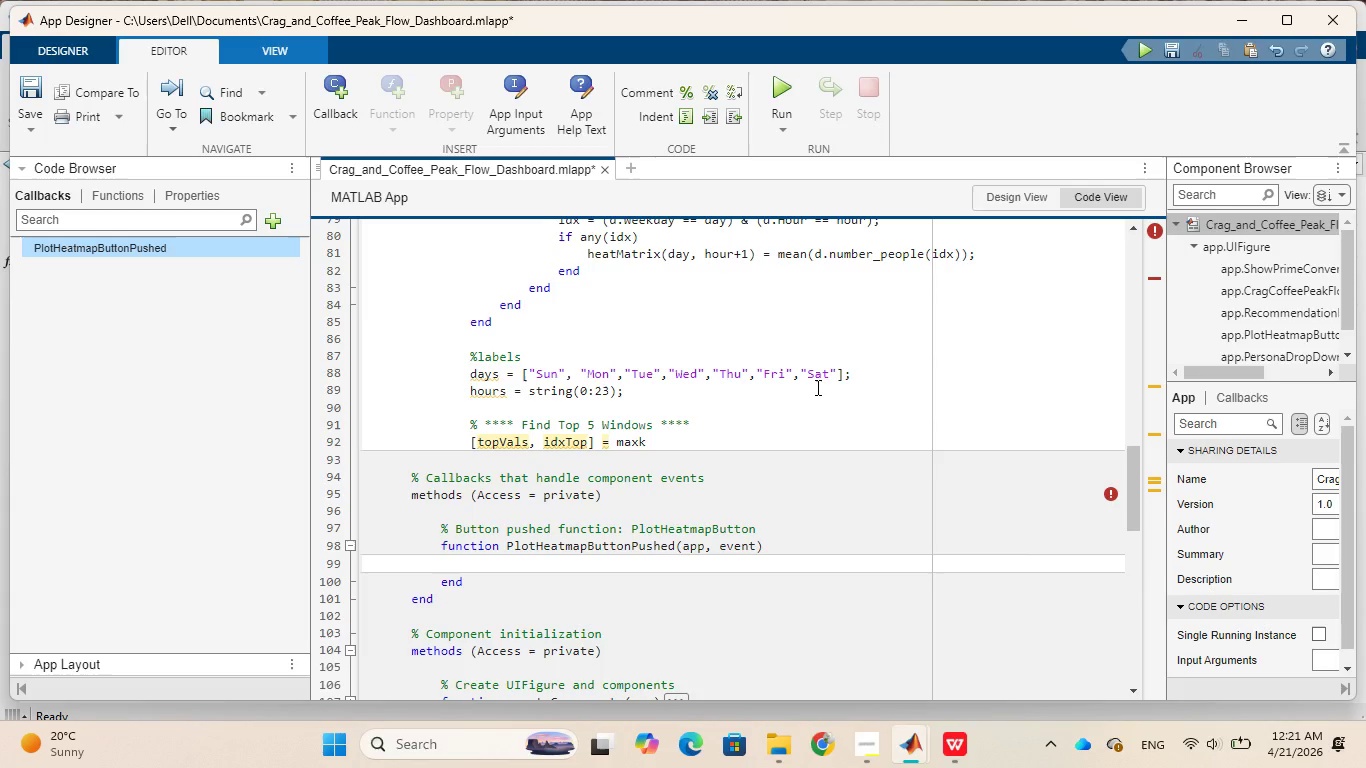 
type((heat)
 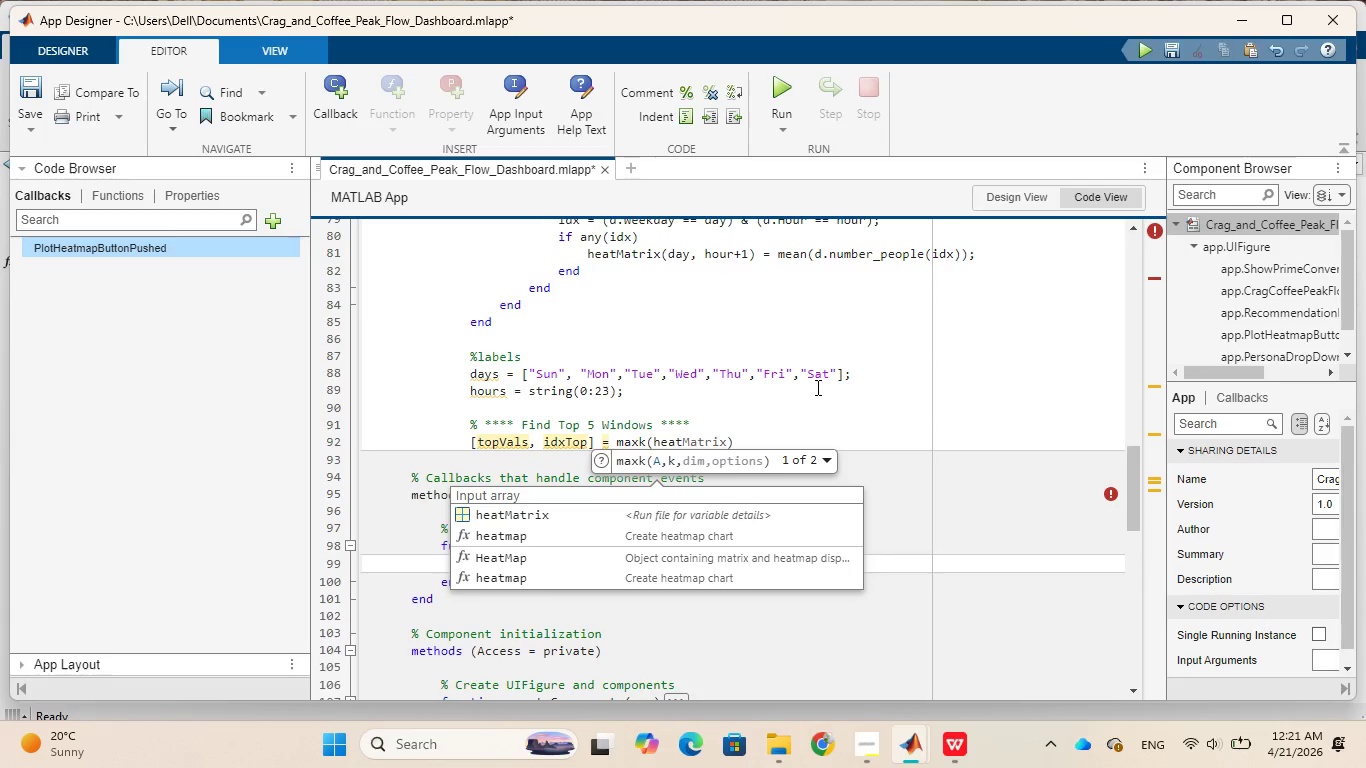 
key(Tab)
 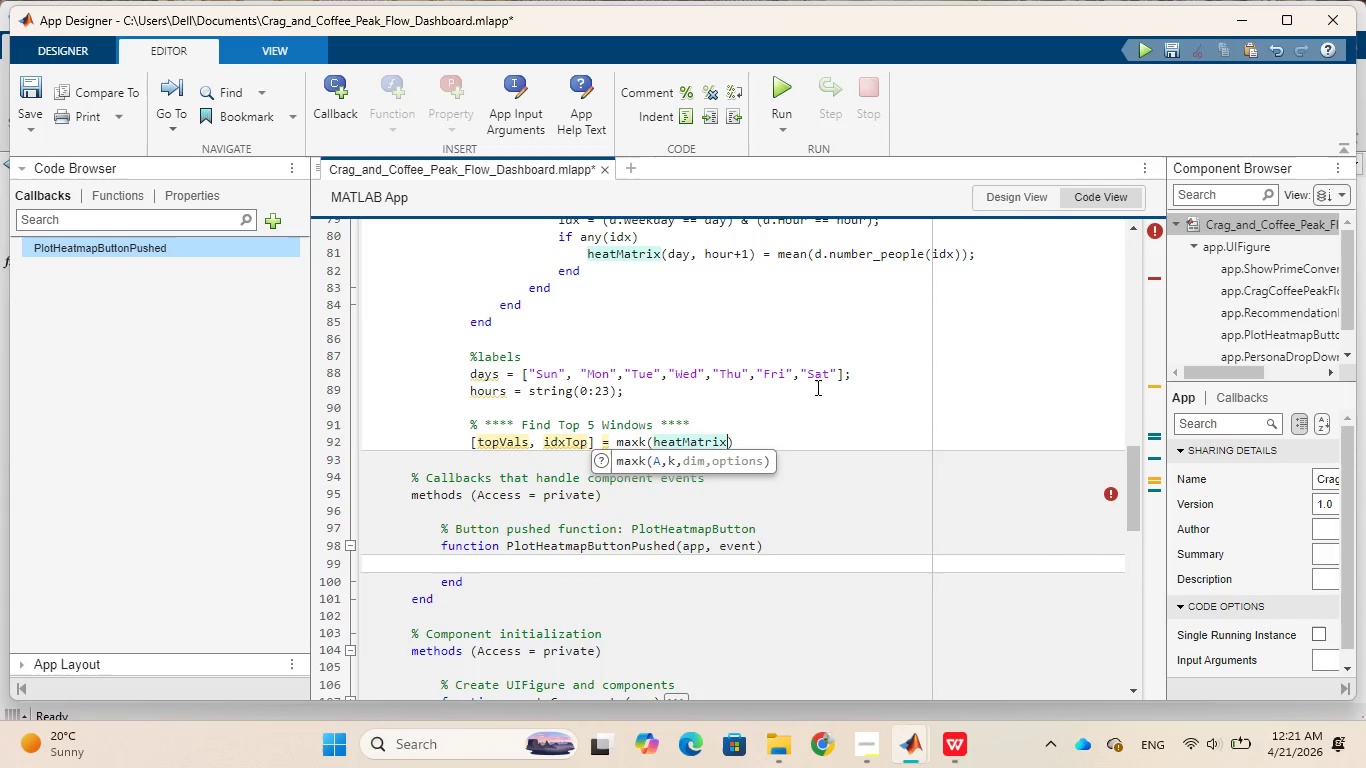 
key(Shift+9)
 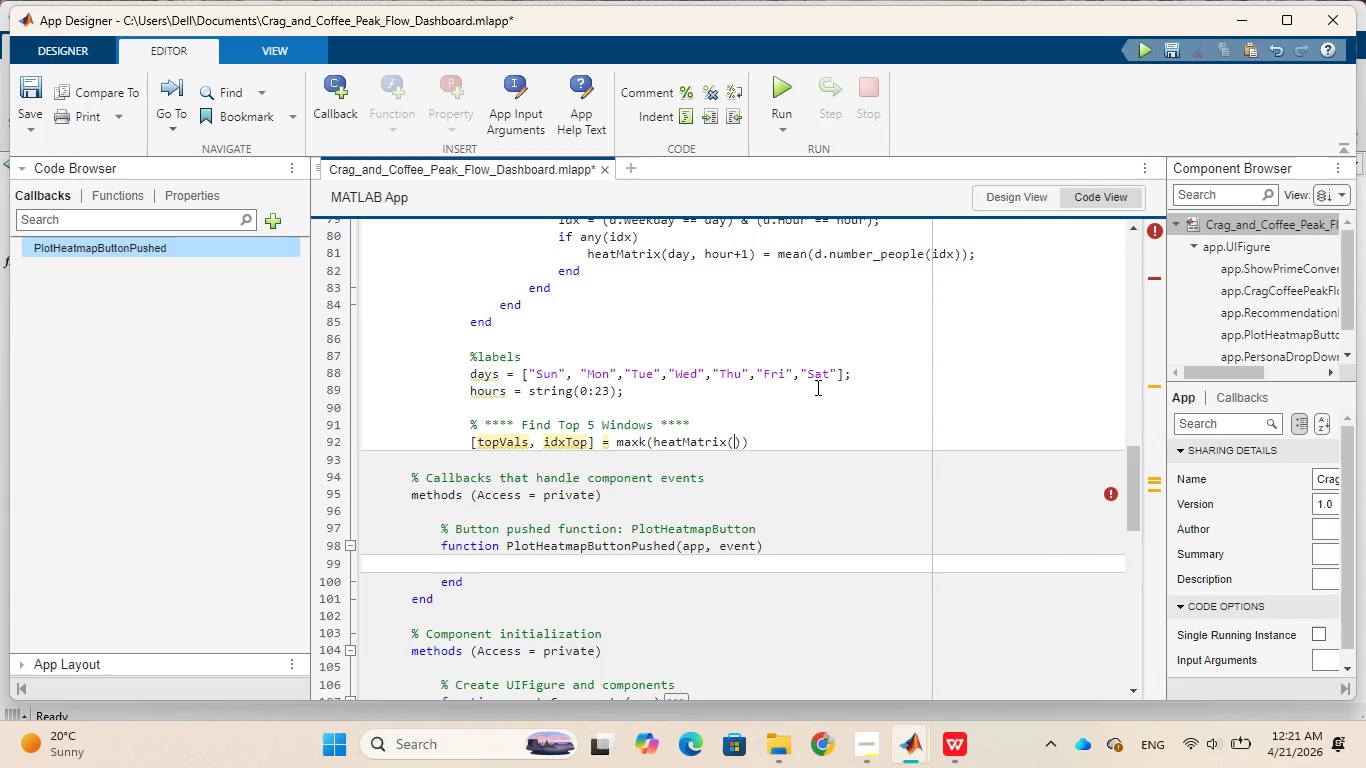 
key(Shift+Semicolon)
 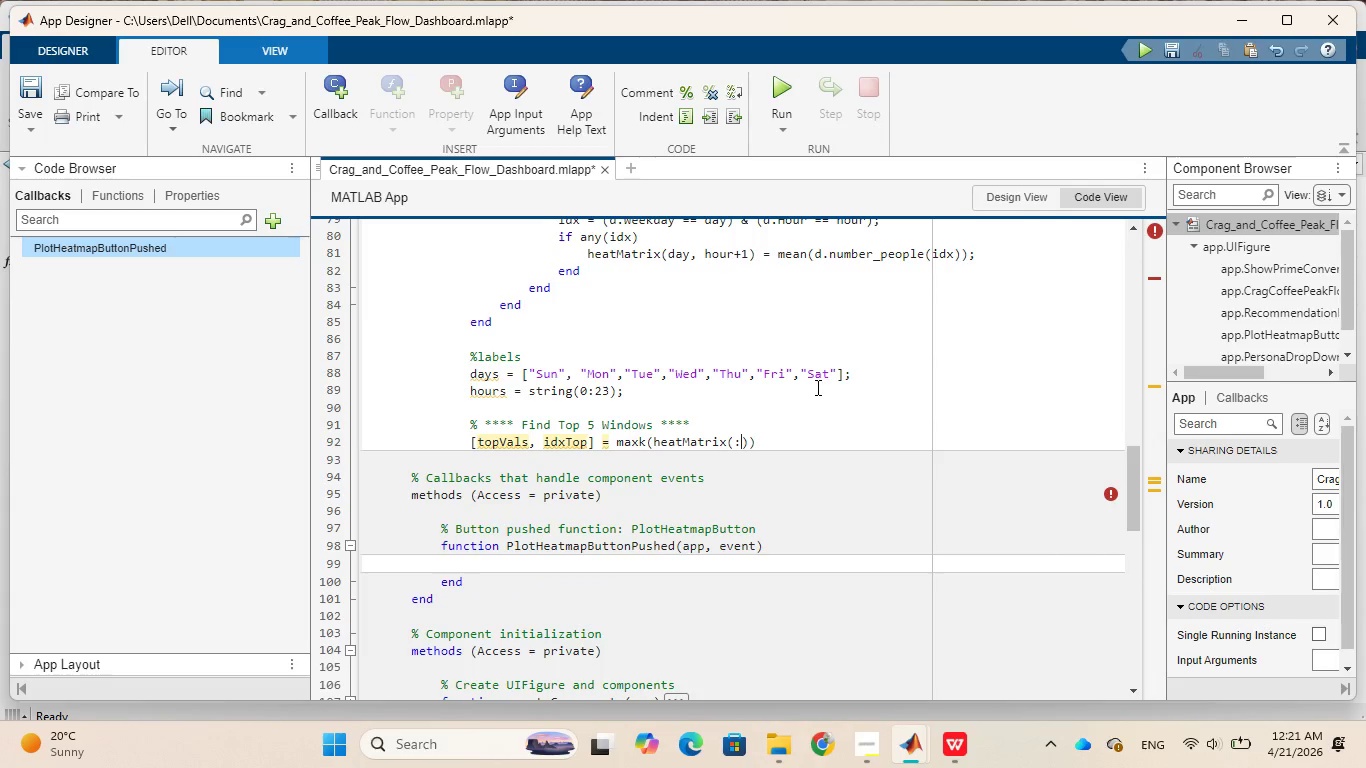 
key(ArrowRight)
 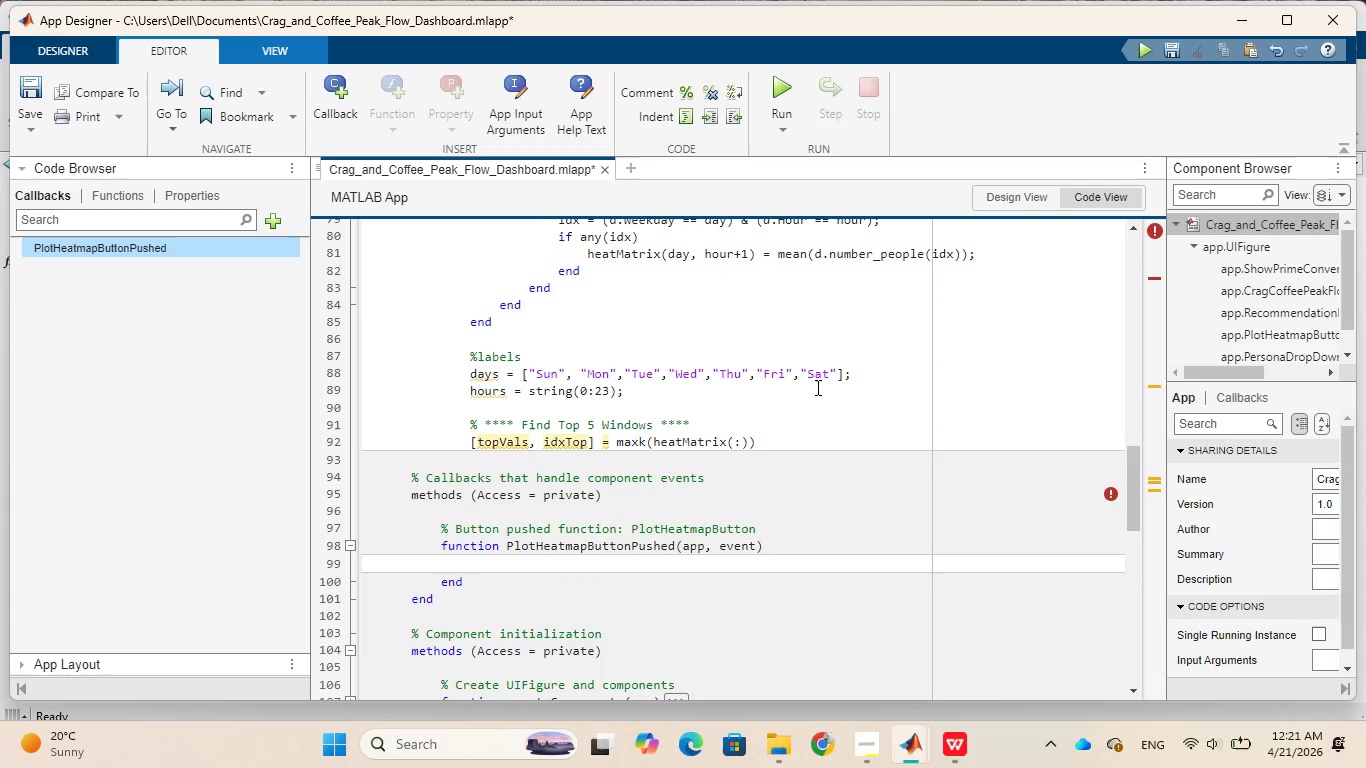 
key(Comma)
 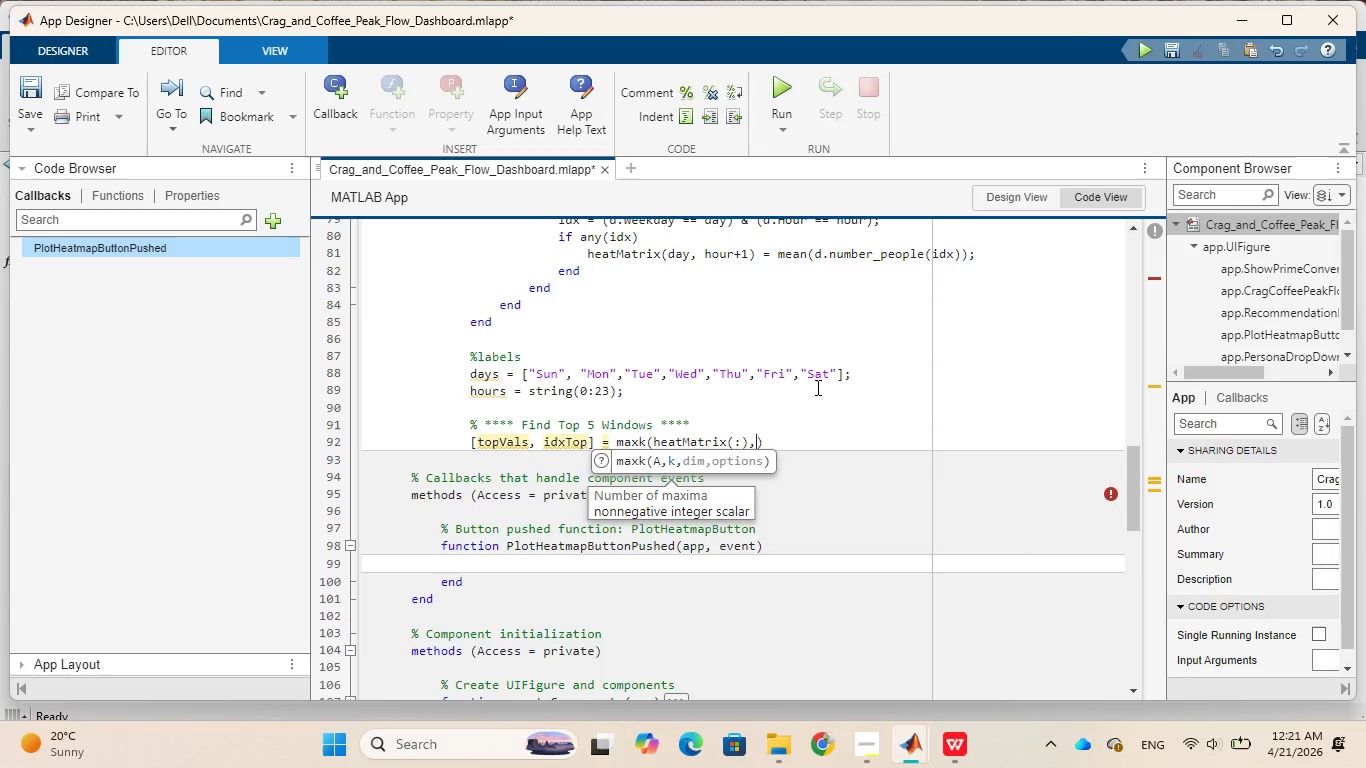 
key(Space)
 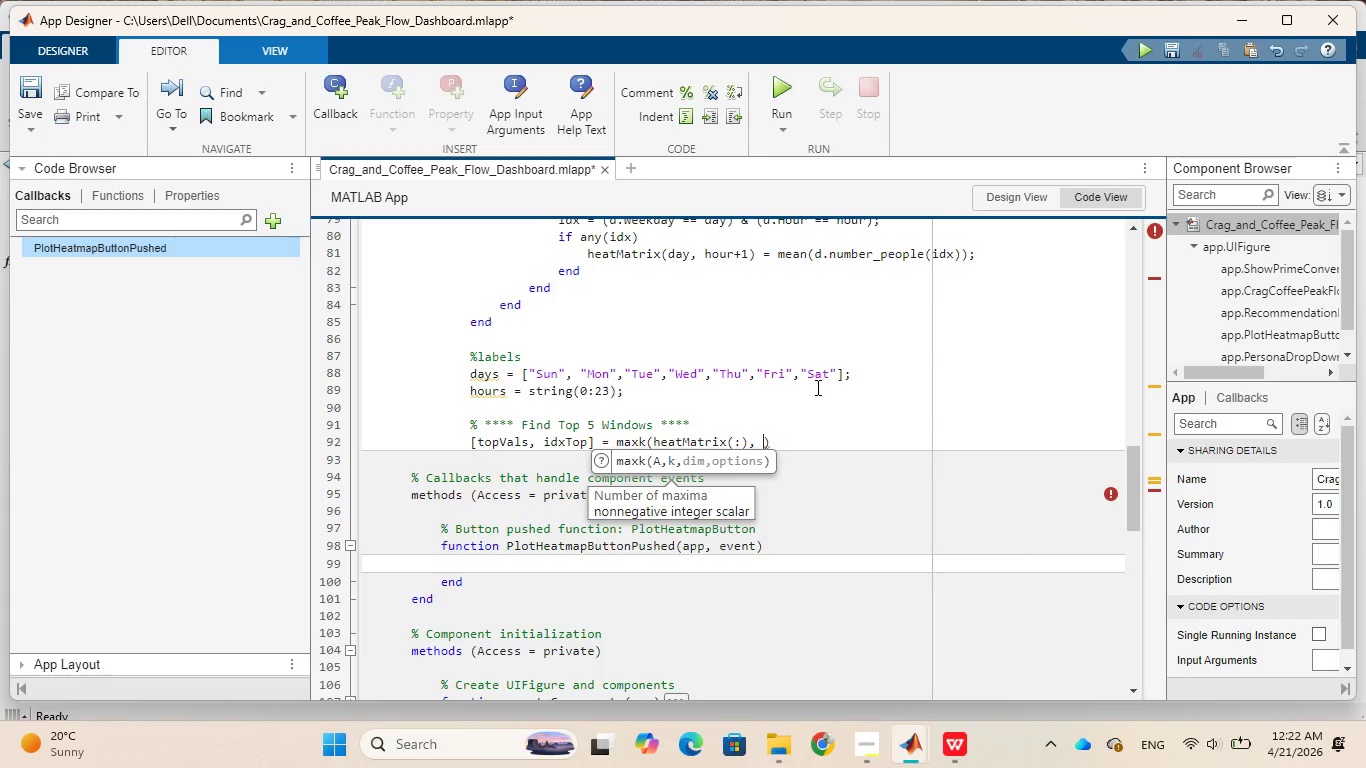 
key(5)
 